 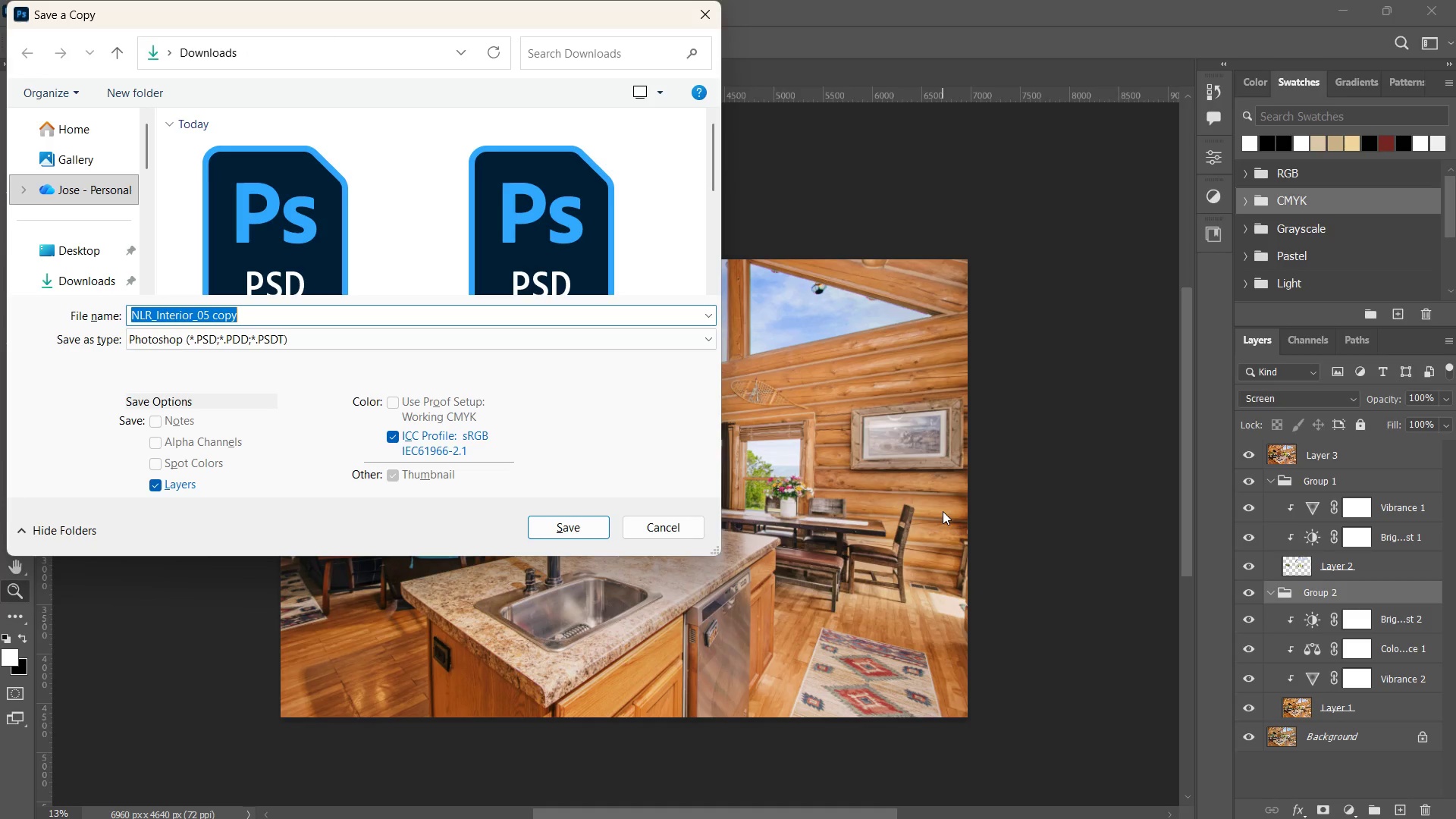 
scroll: coordinate [400, 228], scroll_direction: down, amount: 7.0
 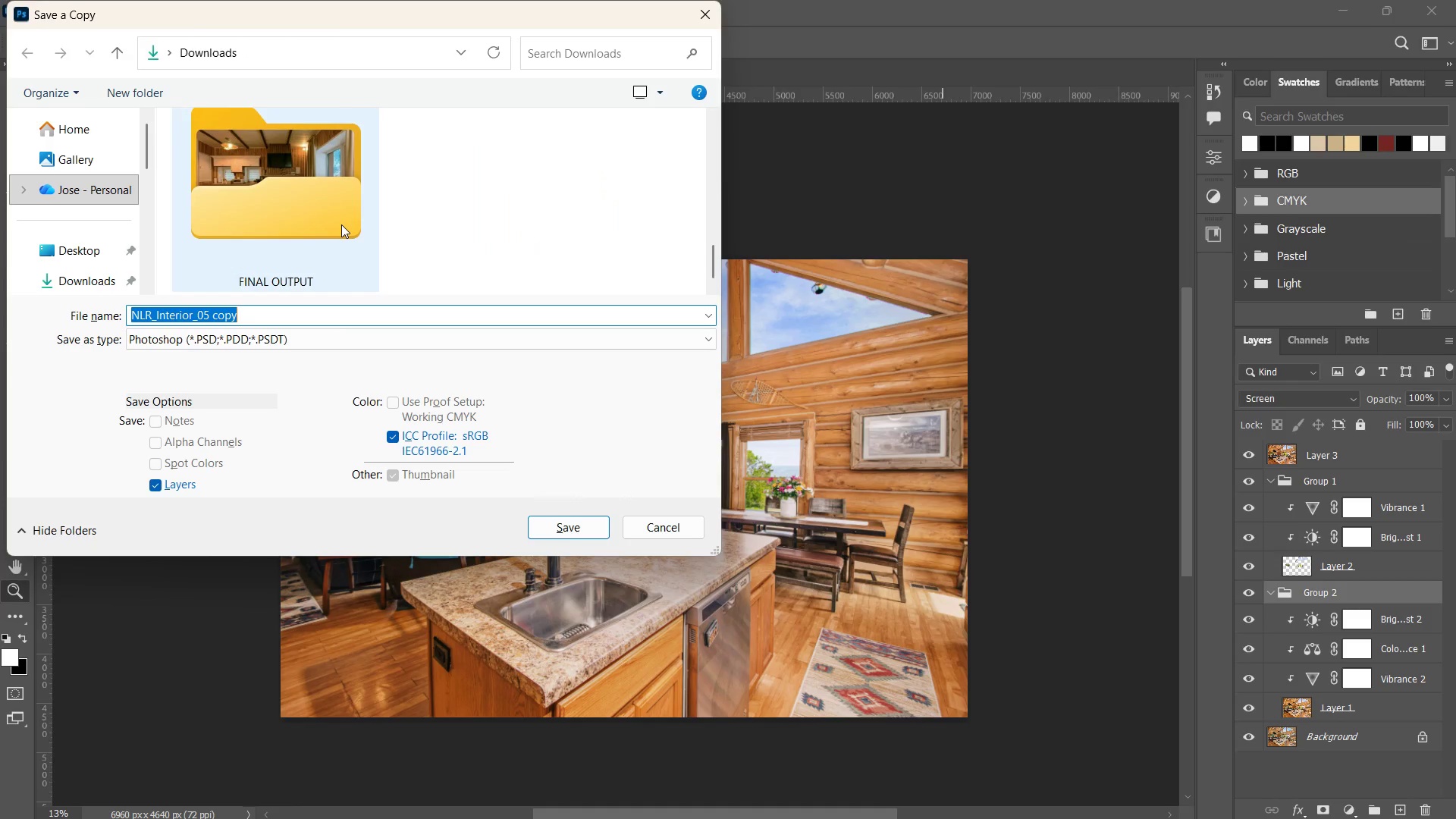 
double_click([341, 224])
 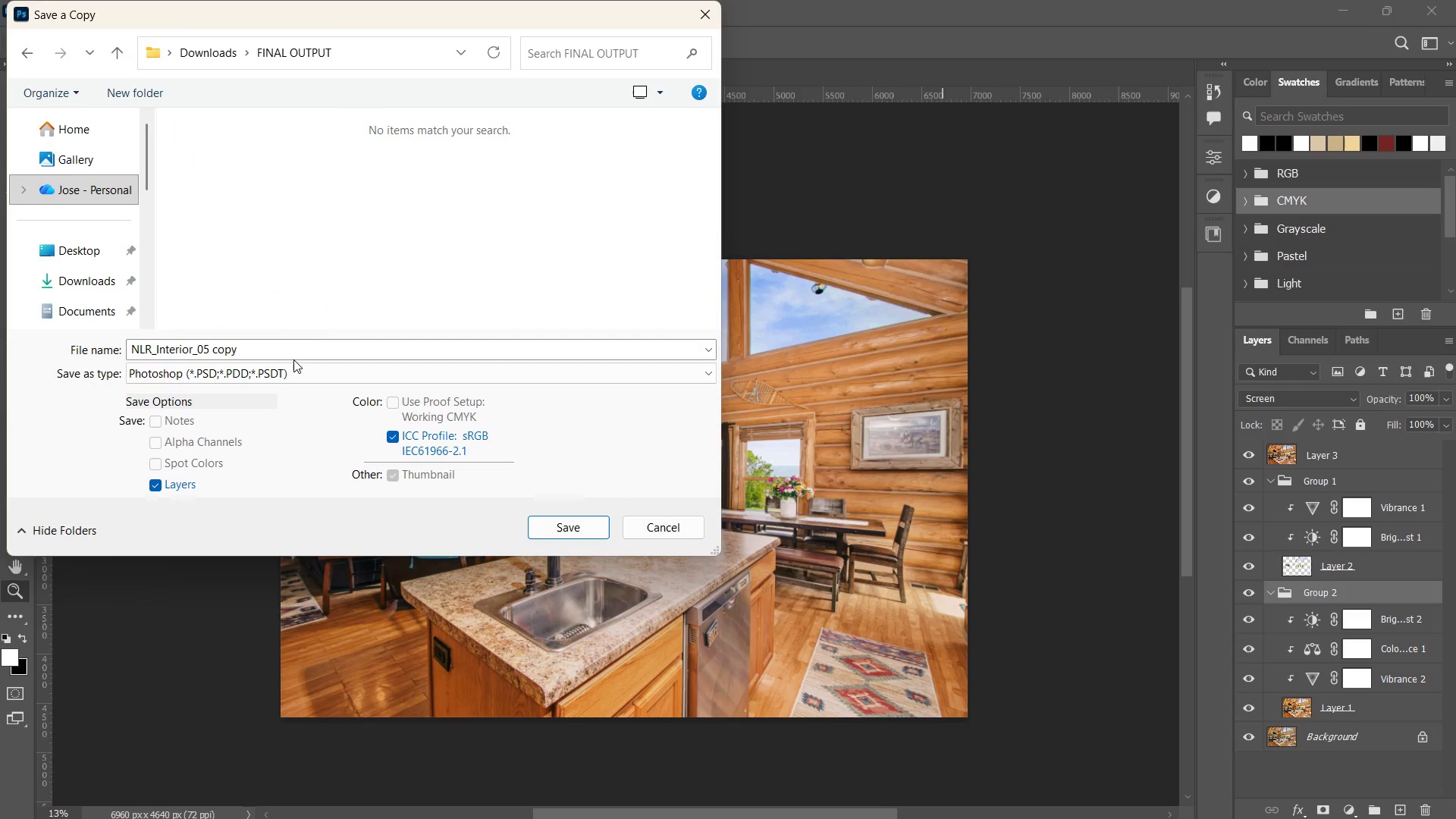 
left_click([287, 371])
 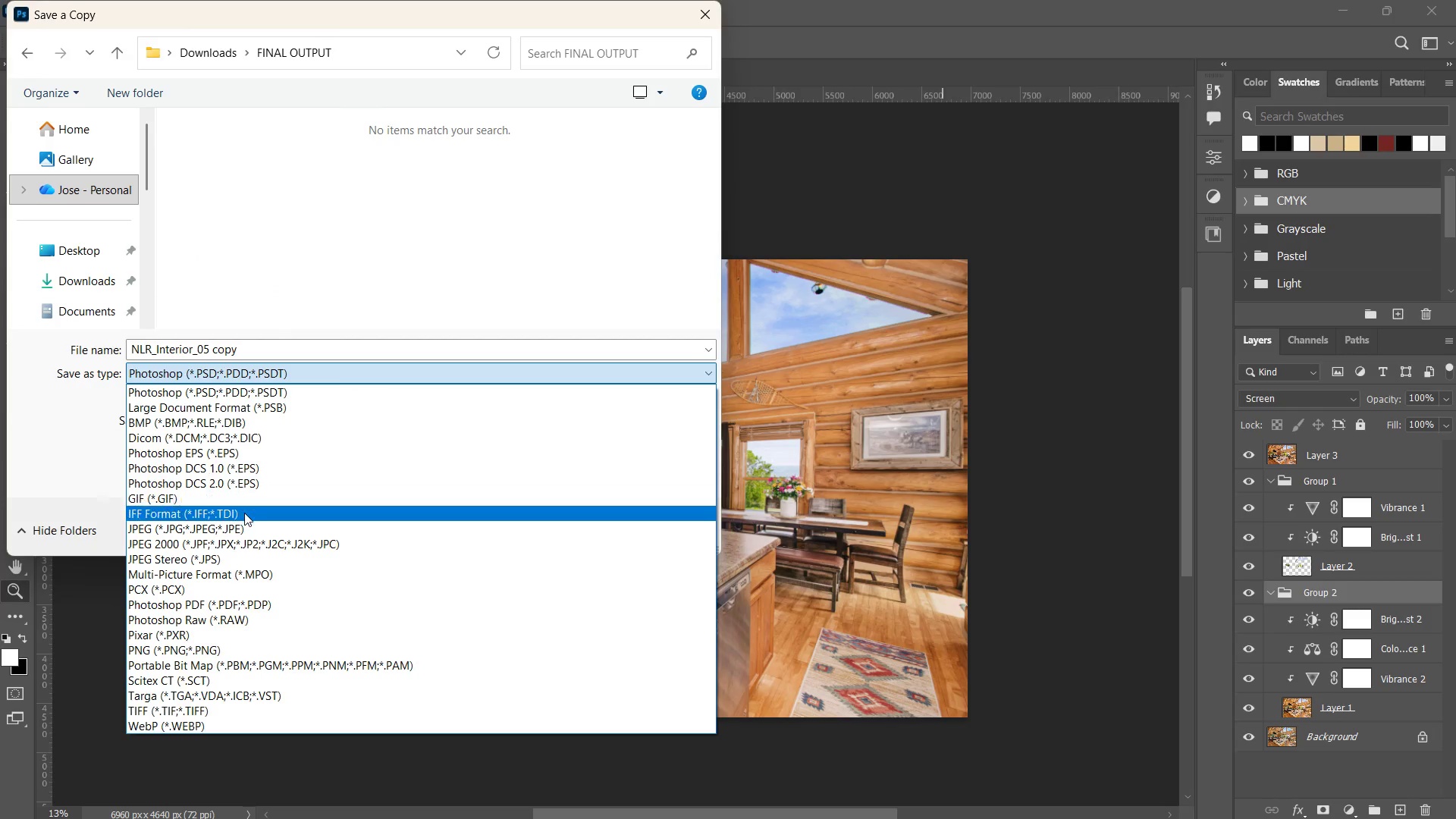 
left_click([242, 523])
 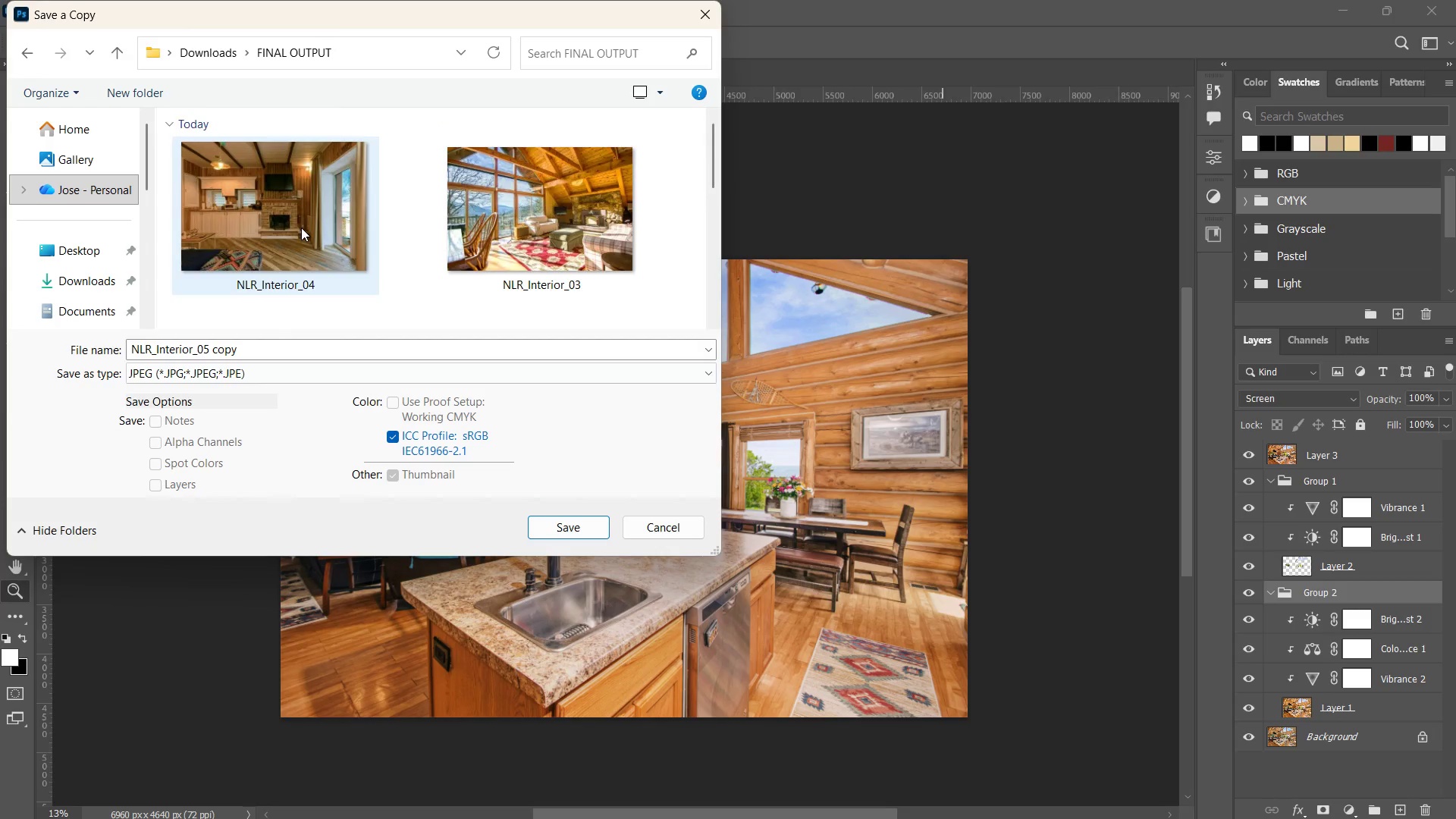 
left_click([301, 228])
 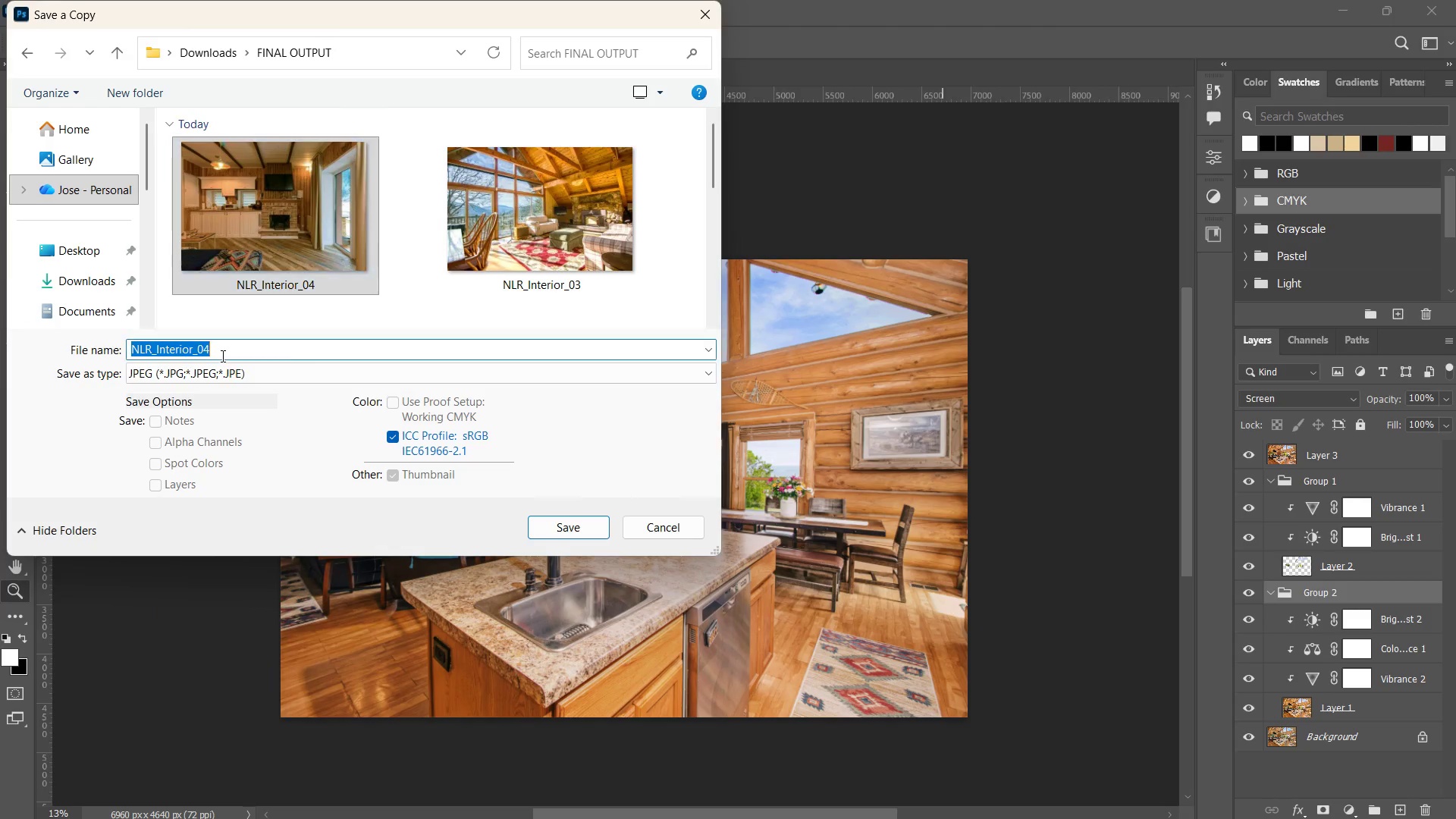 
double_click([222, 347])
 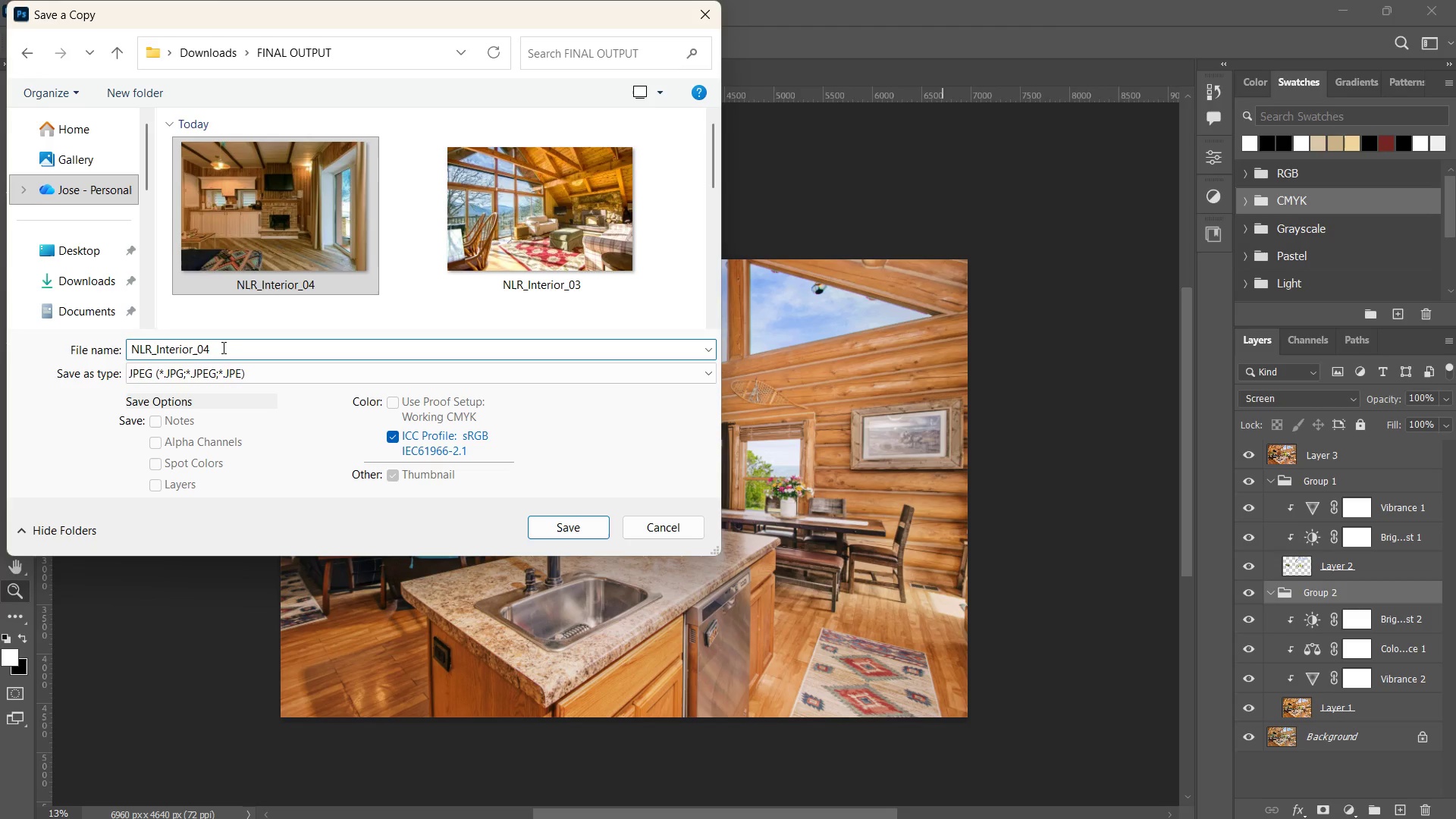 
key(Backspace)
 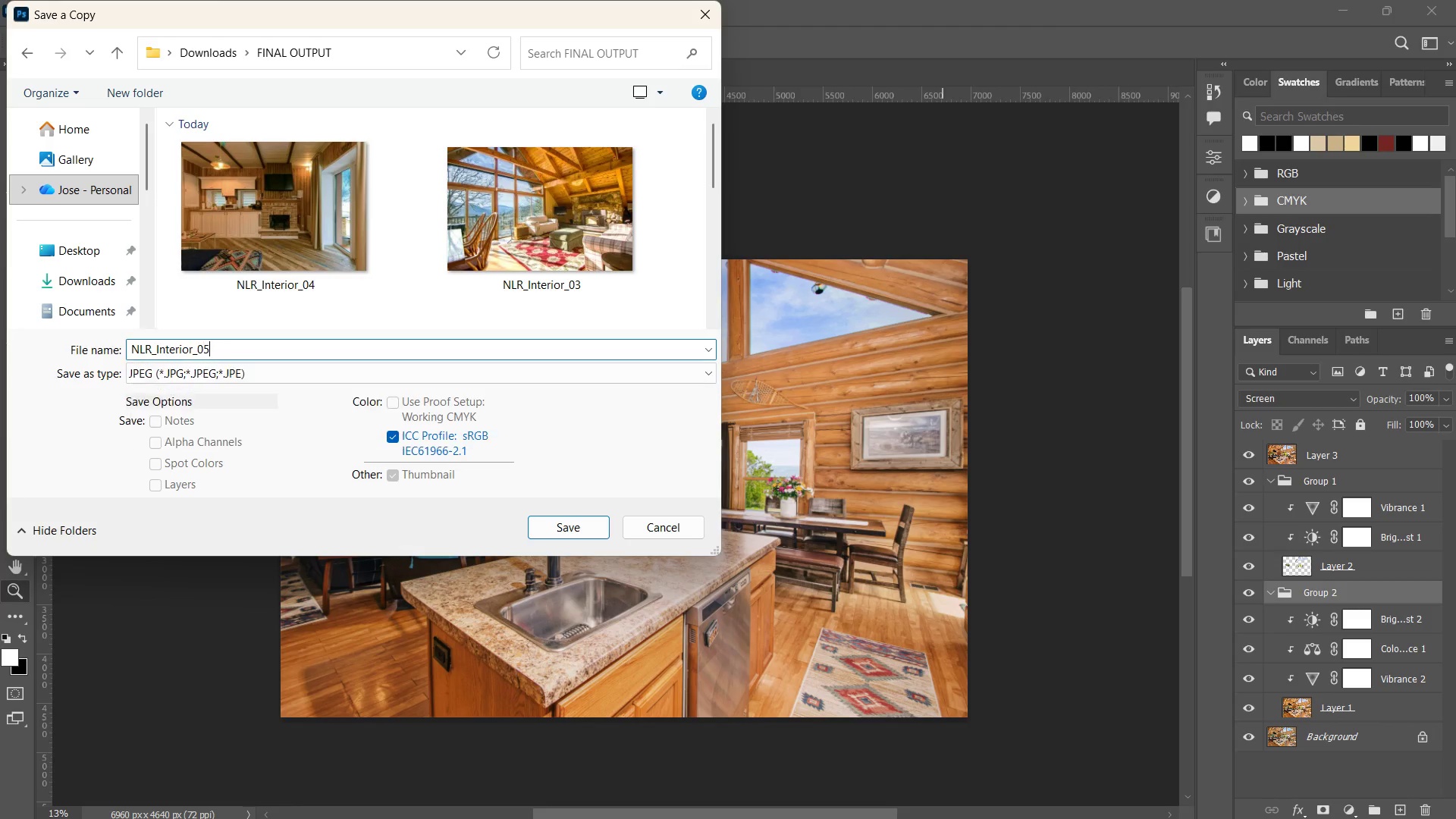 
key(Numpad5)
 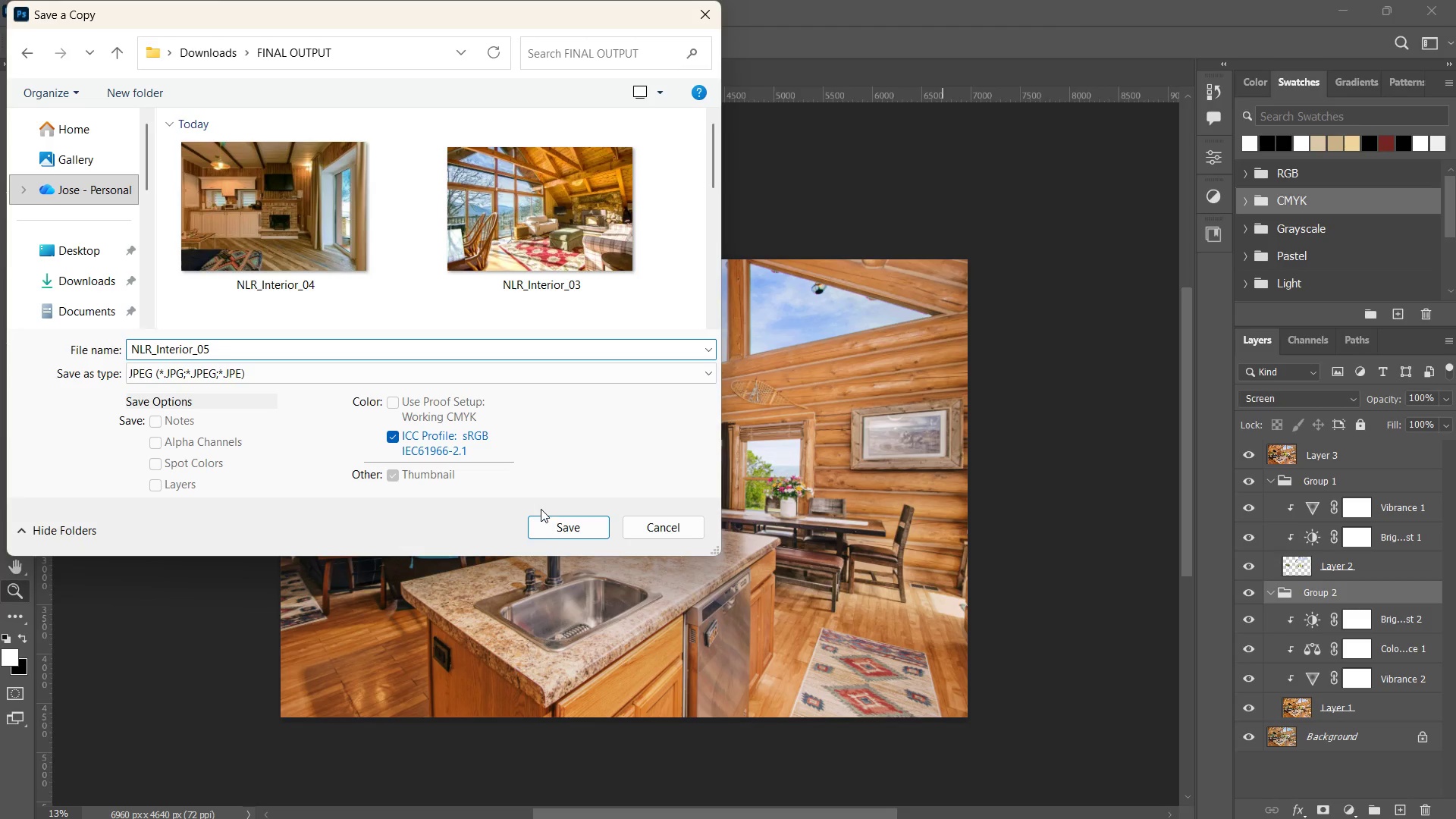 
left_click([544, 522])
 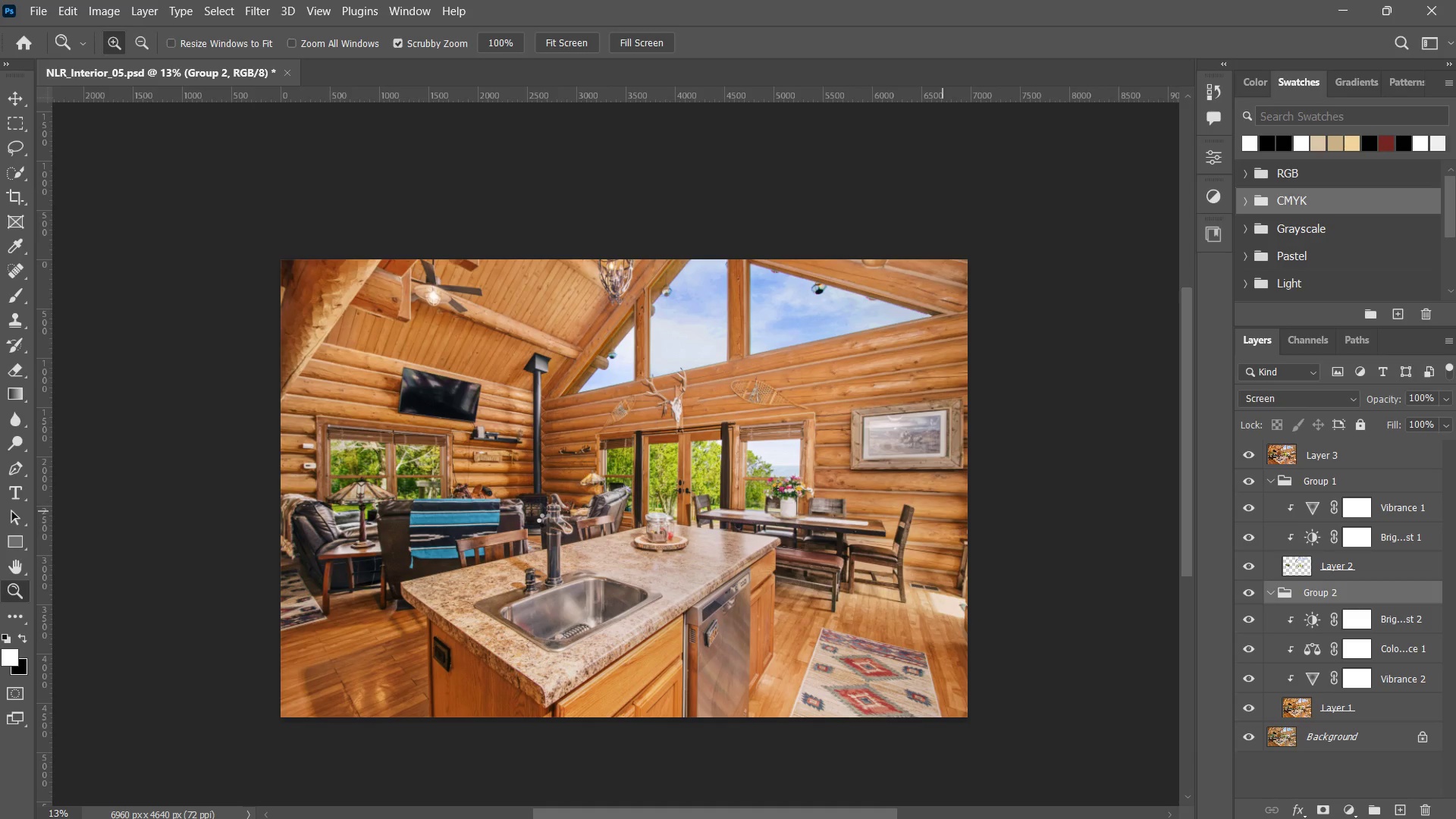 
mouse_move([565, 495])
 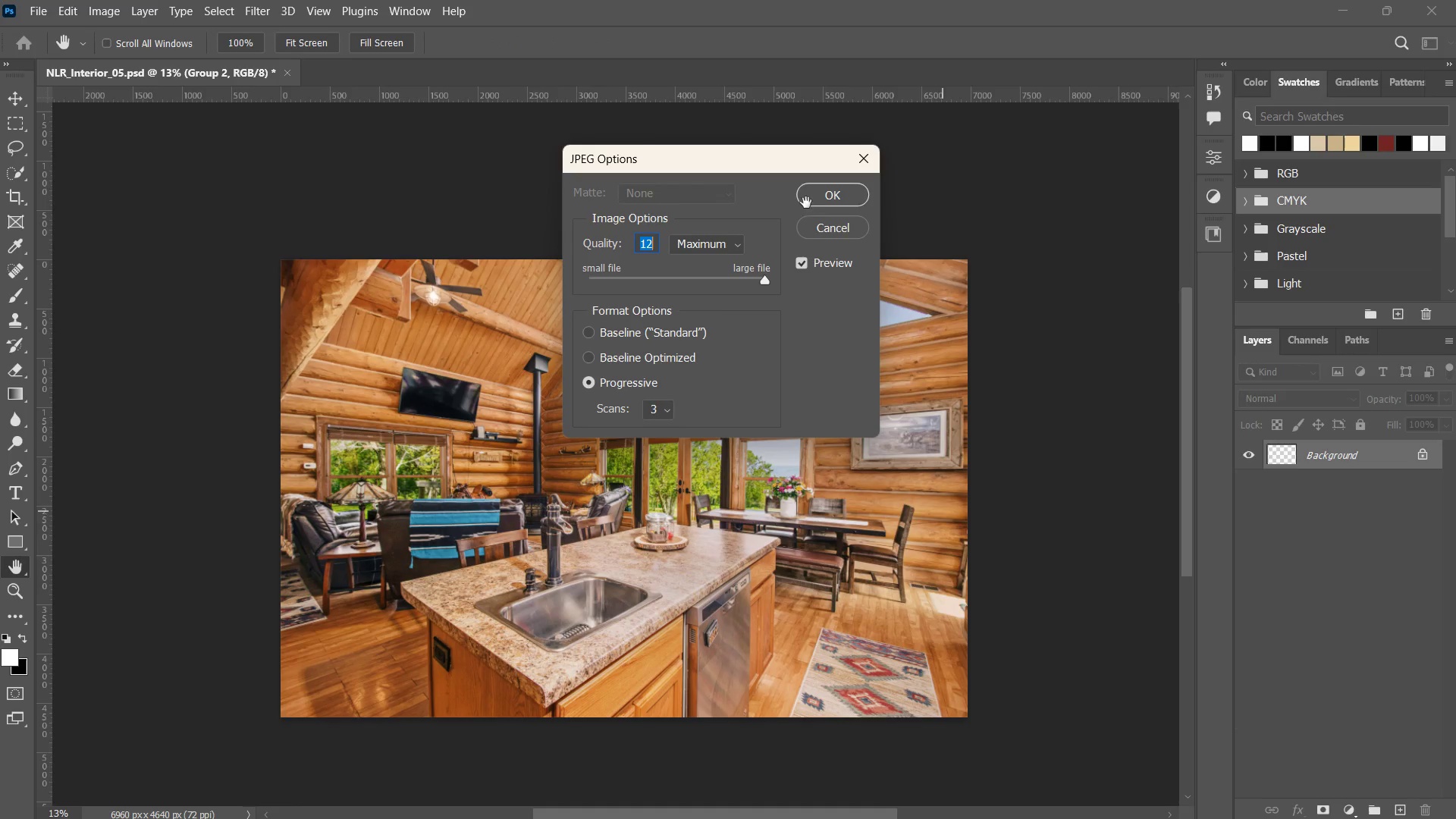 
left_click([817, 200])
 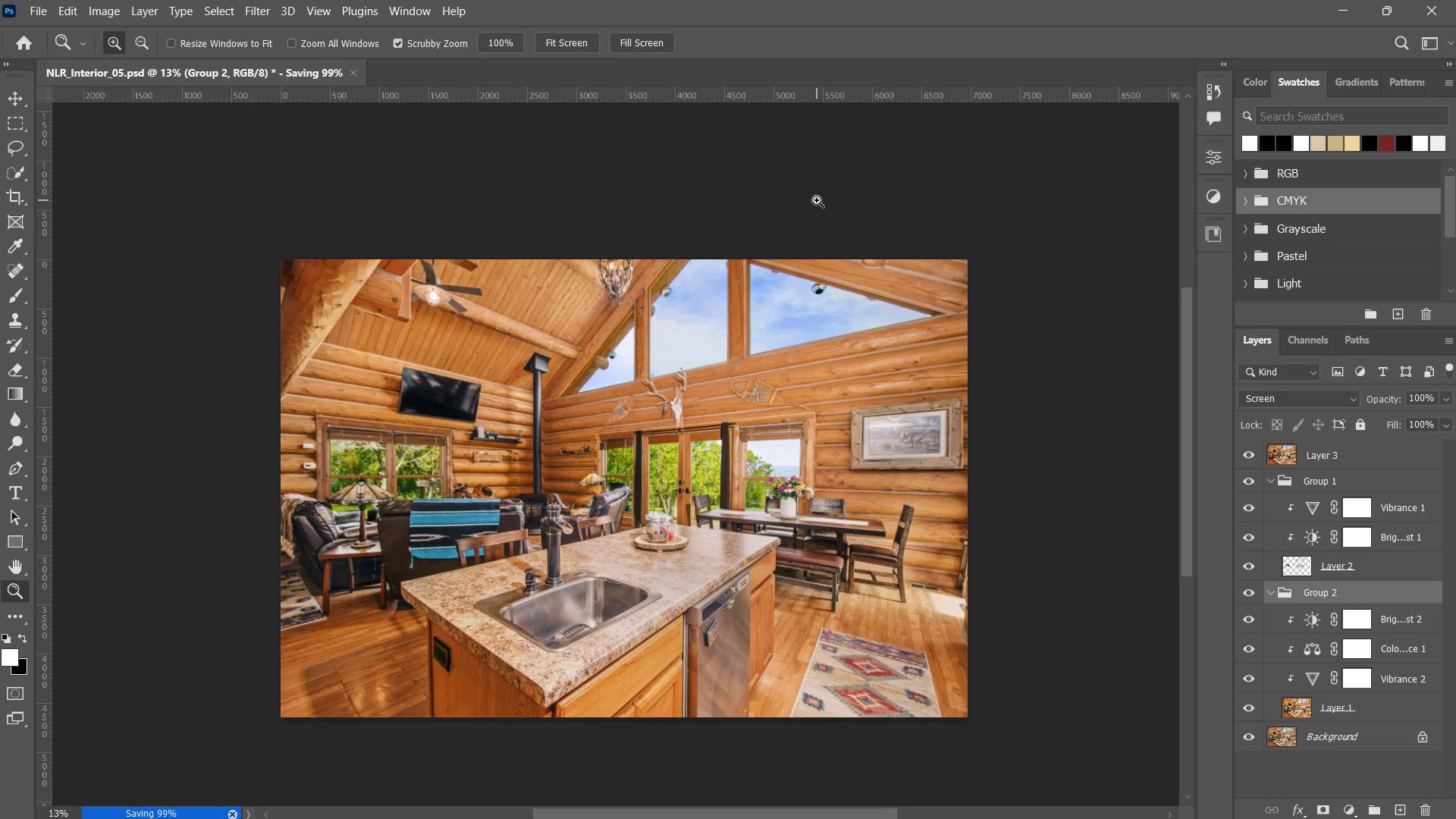 
key(Alt+Control+I)
 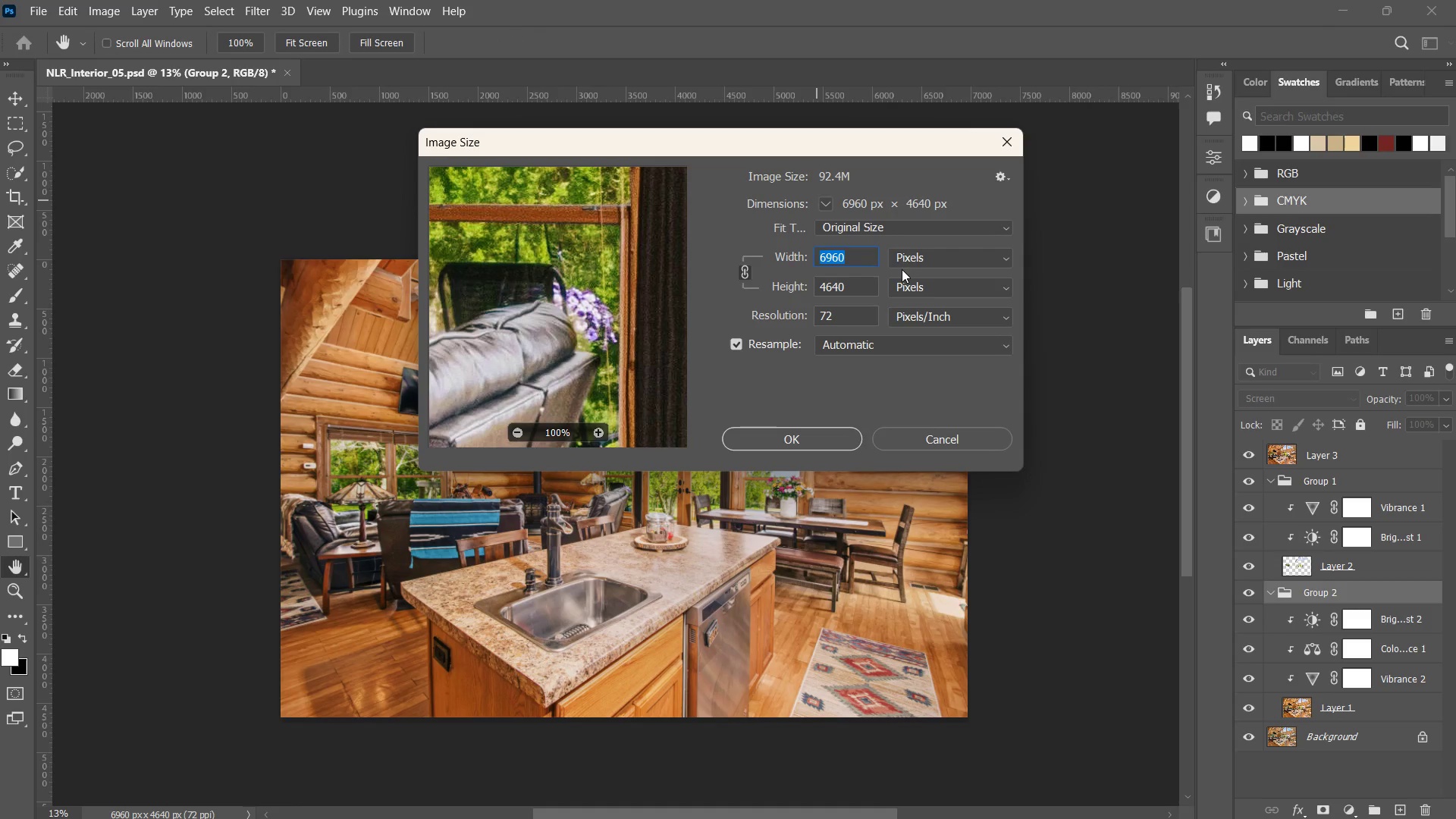 
key(Numpad3)
 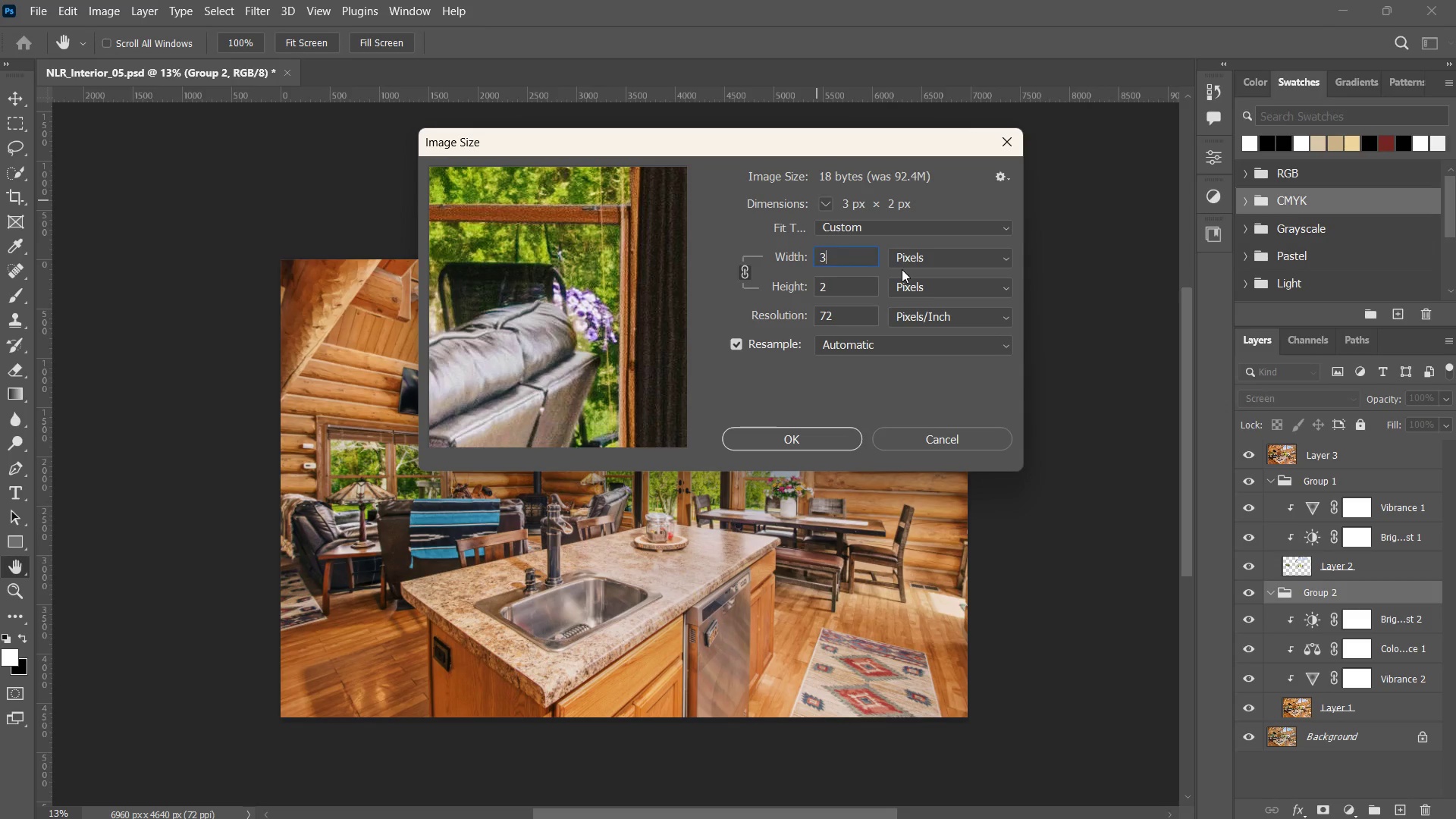 
key(Numpad6)
 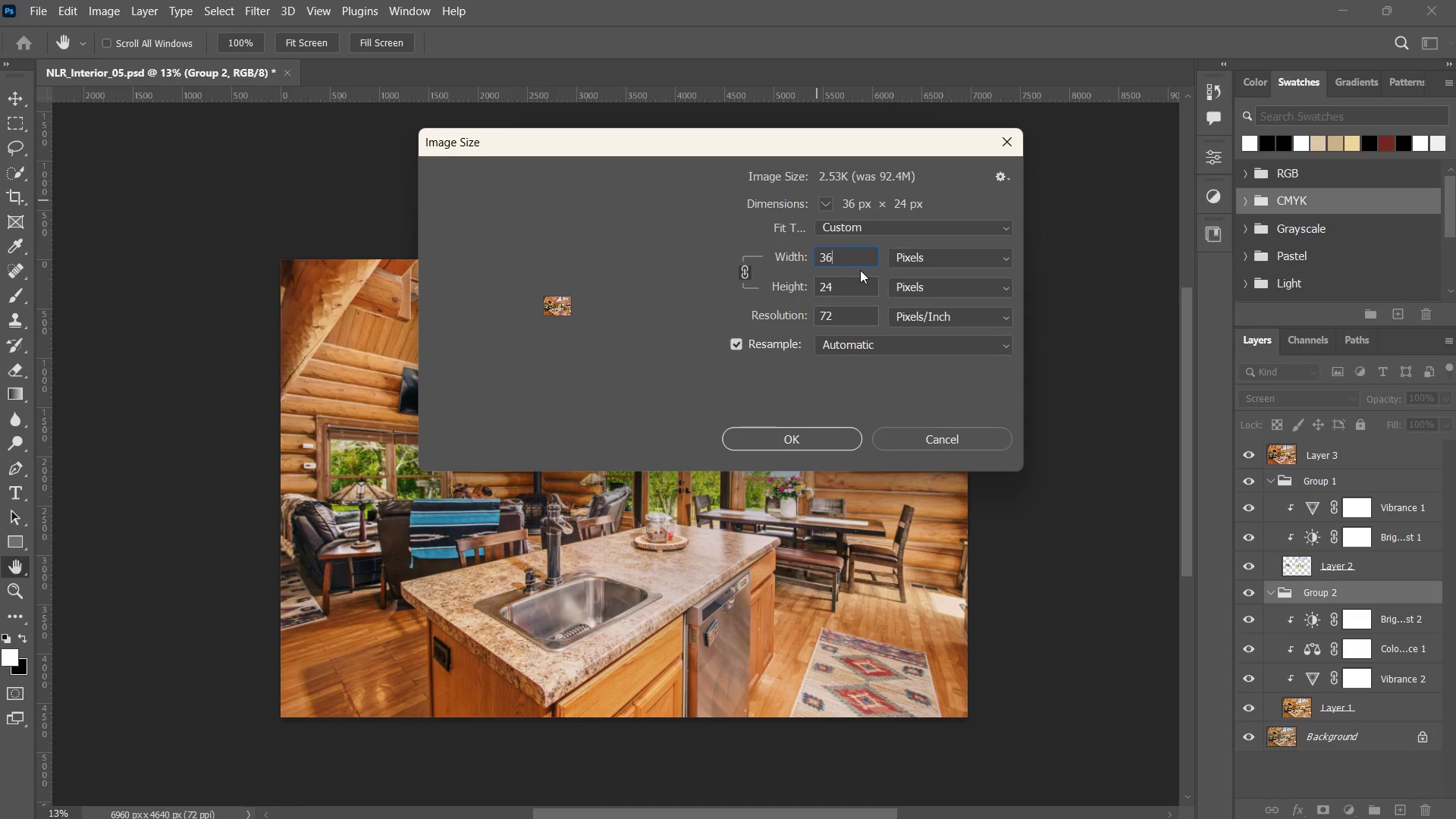 
key(Numpad0)
 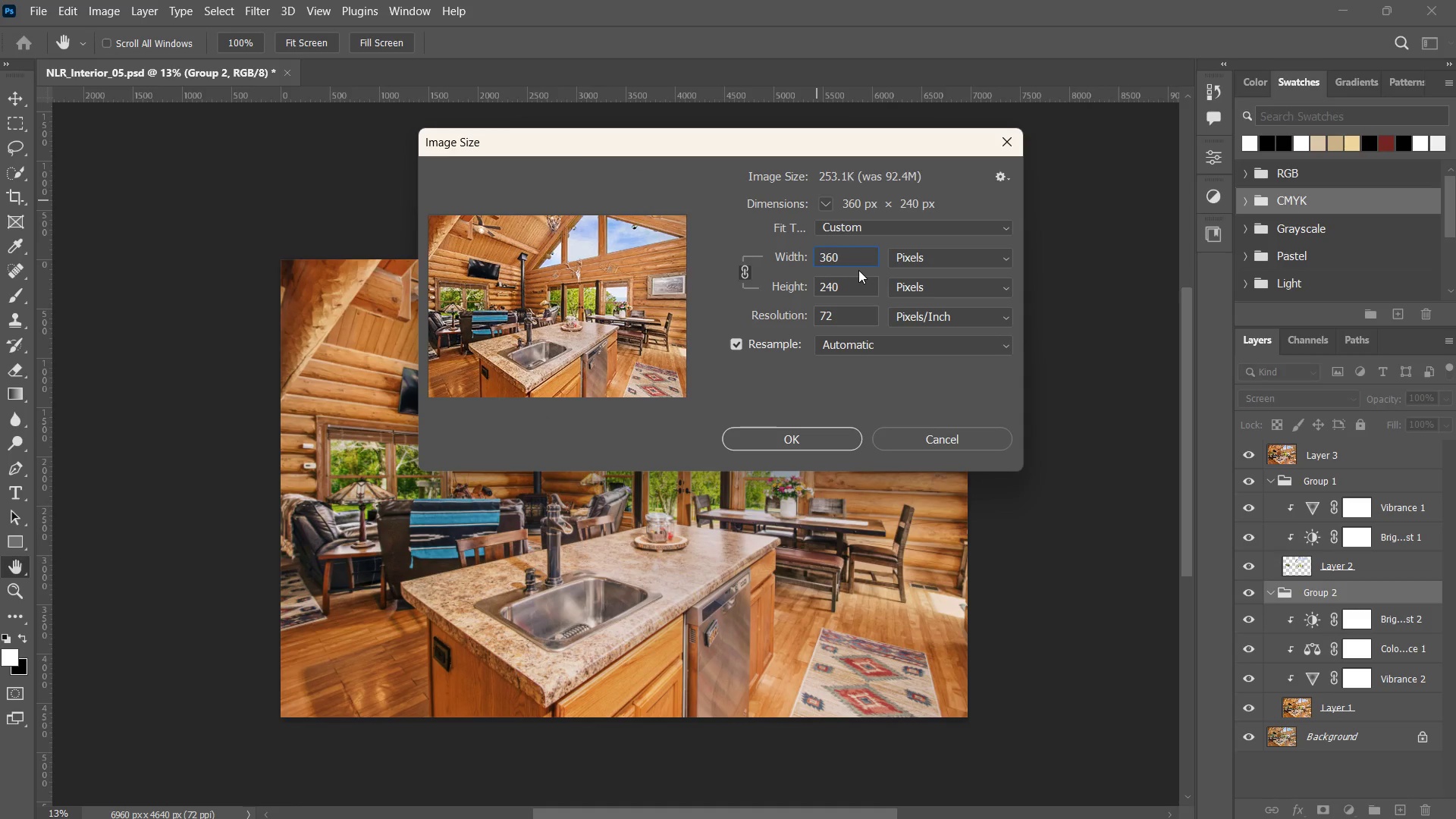 
key(Numpad0)
 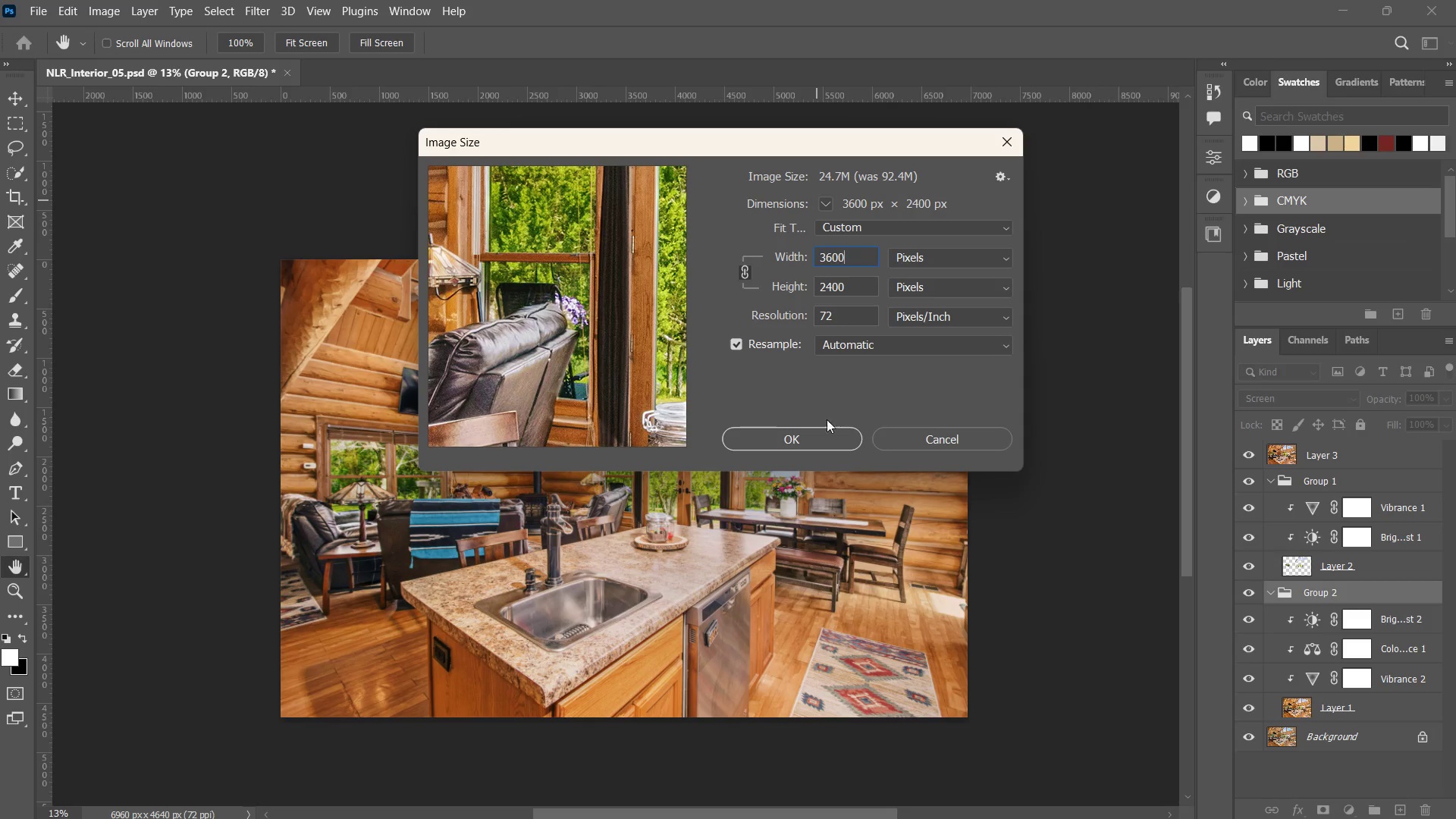 
left_click([815, 435])
 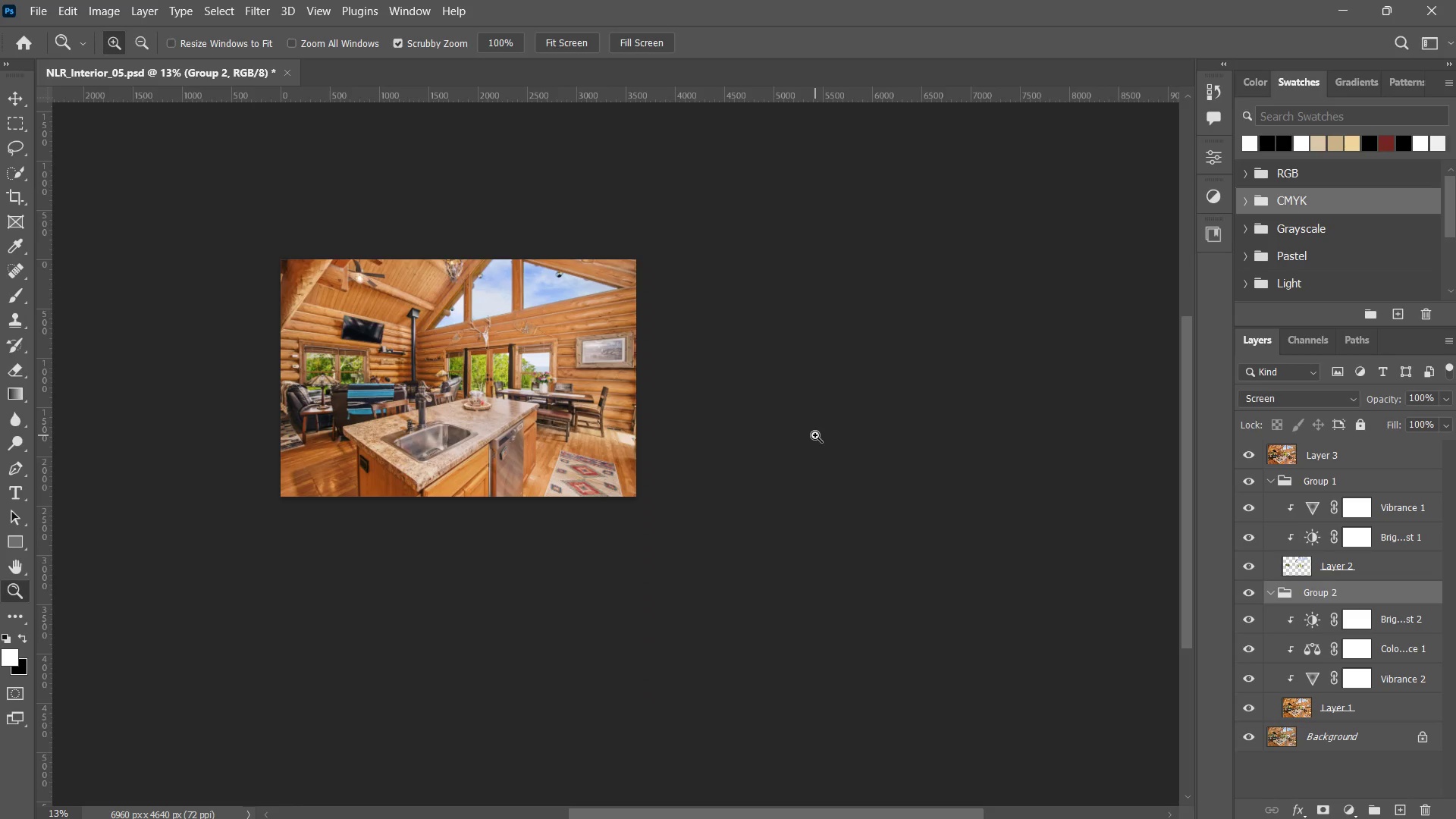 
key(Control+S)
 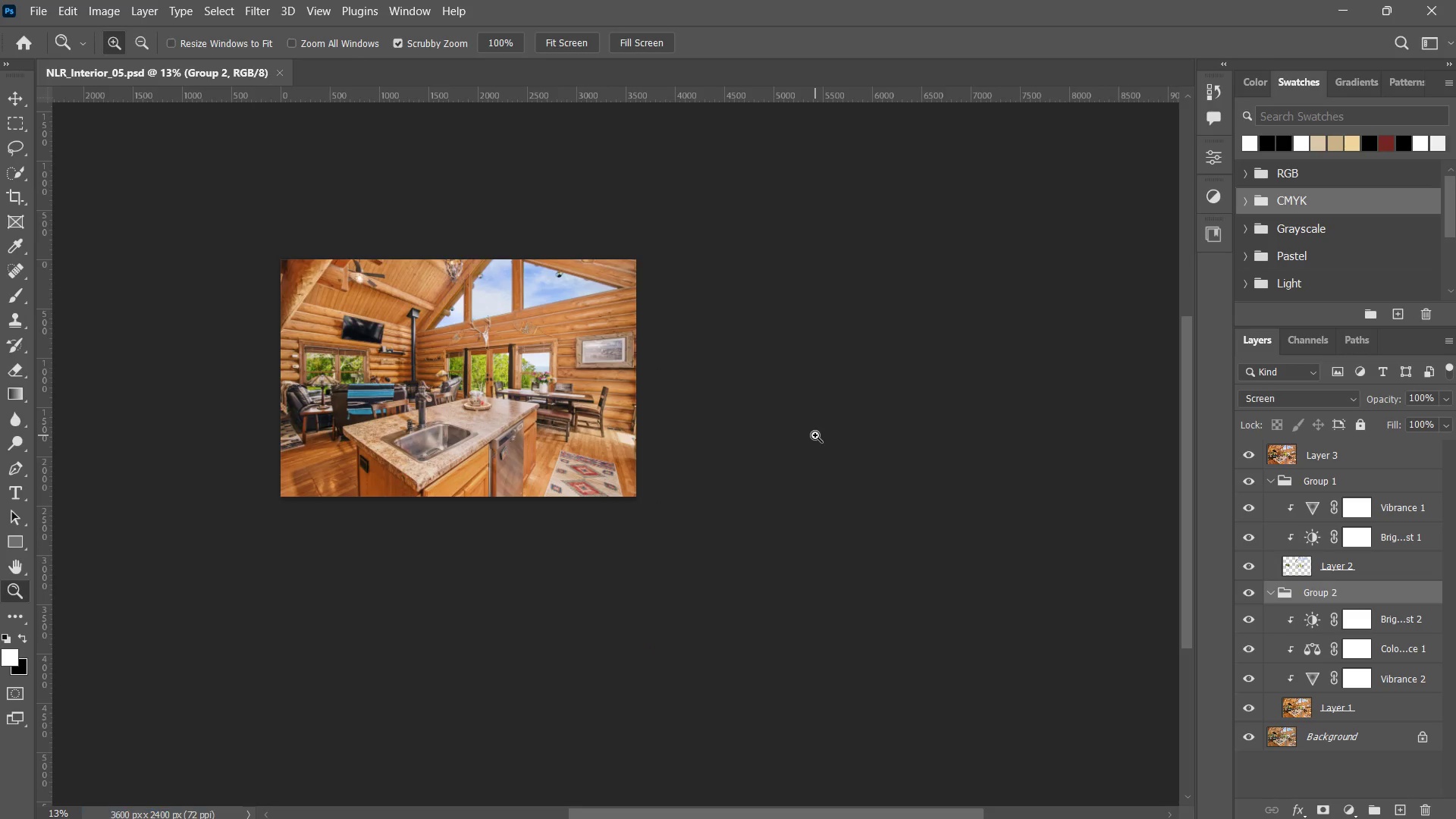 
key(Control+W)
 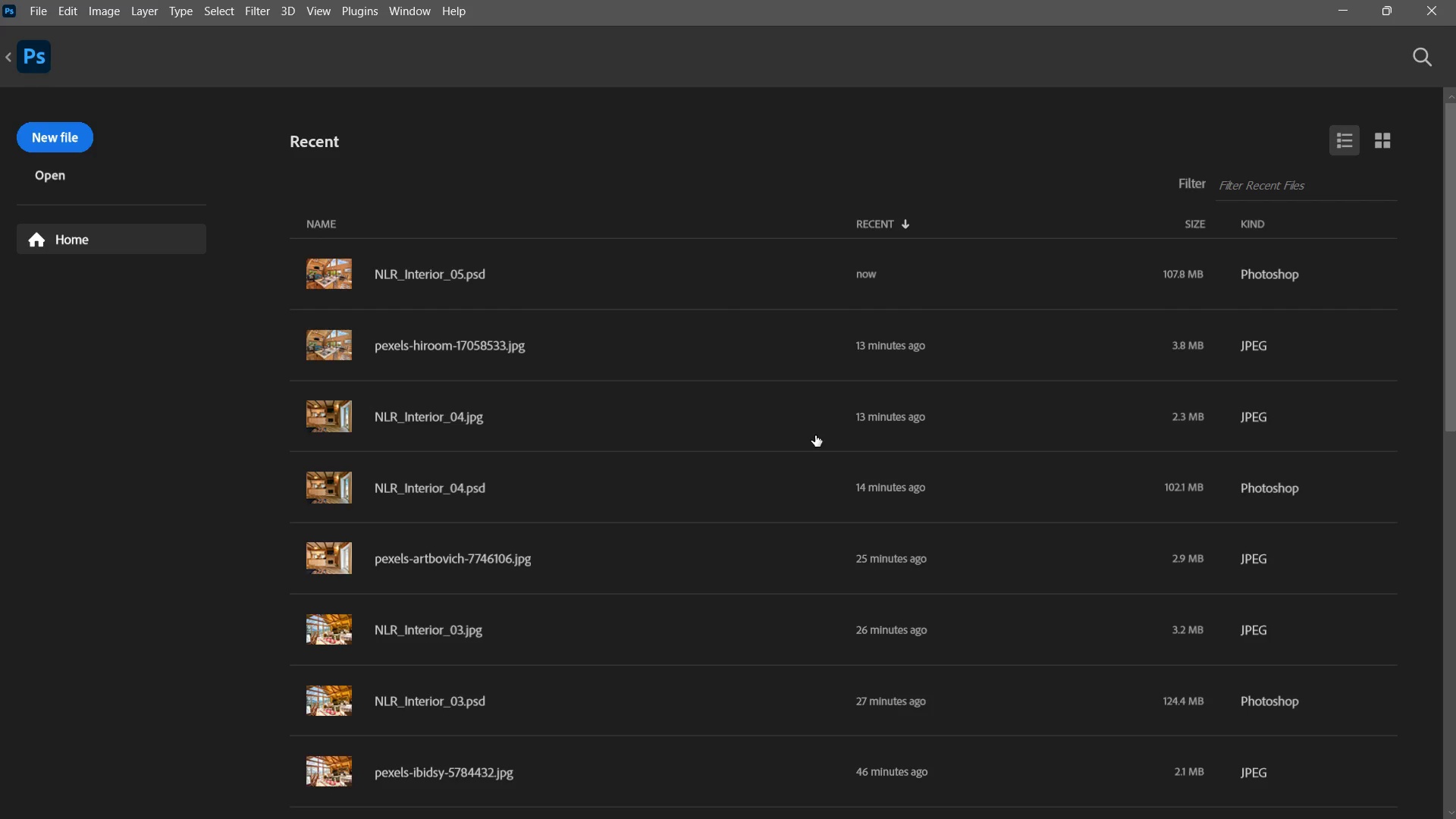 
key(Alt+Tab)
 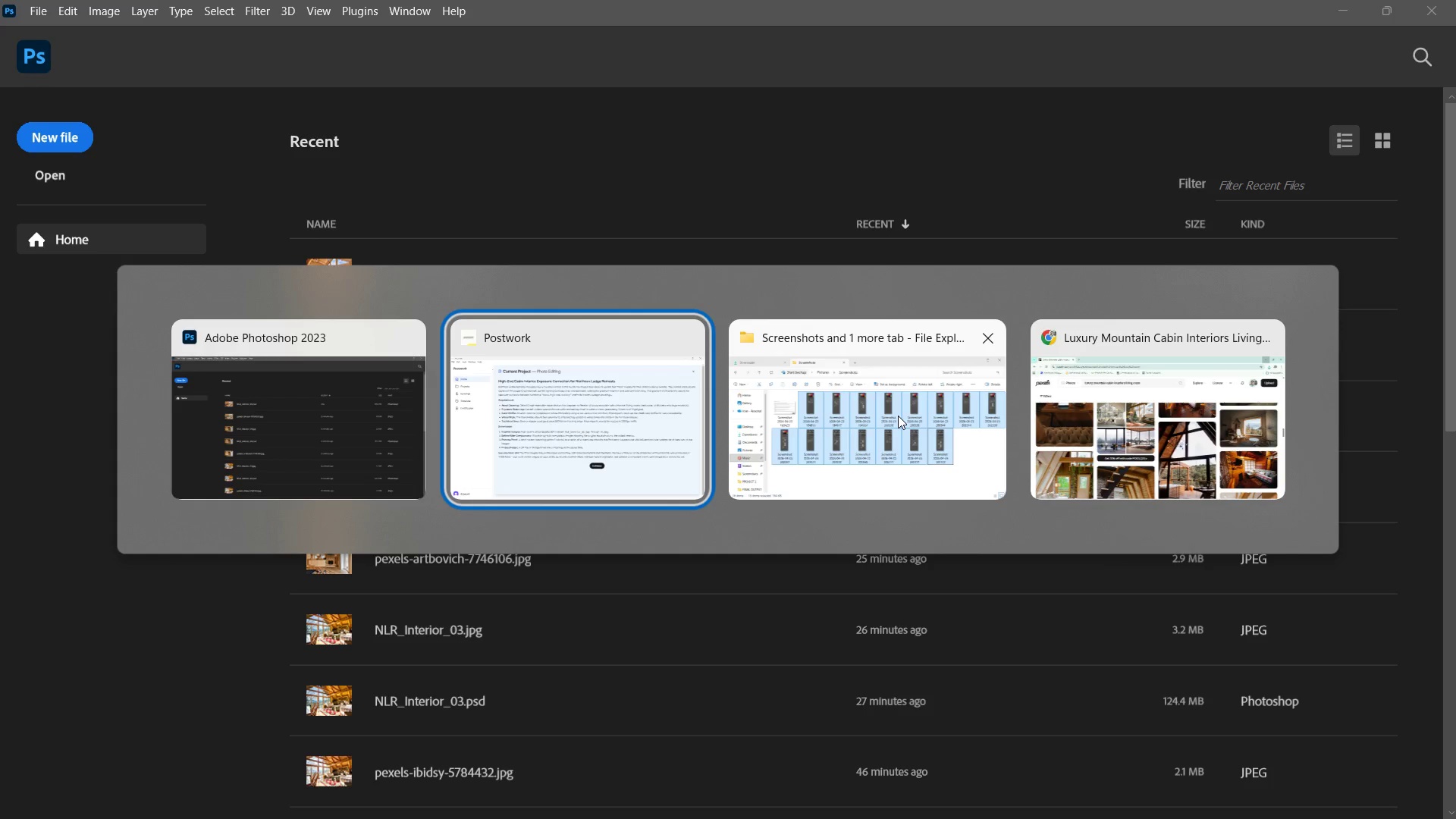 
left_click([898, 414])
 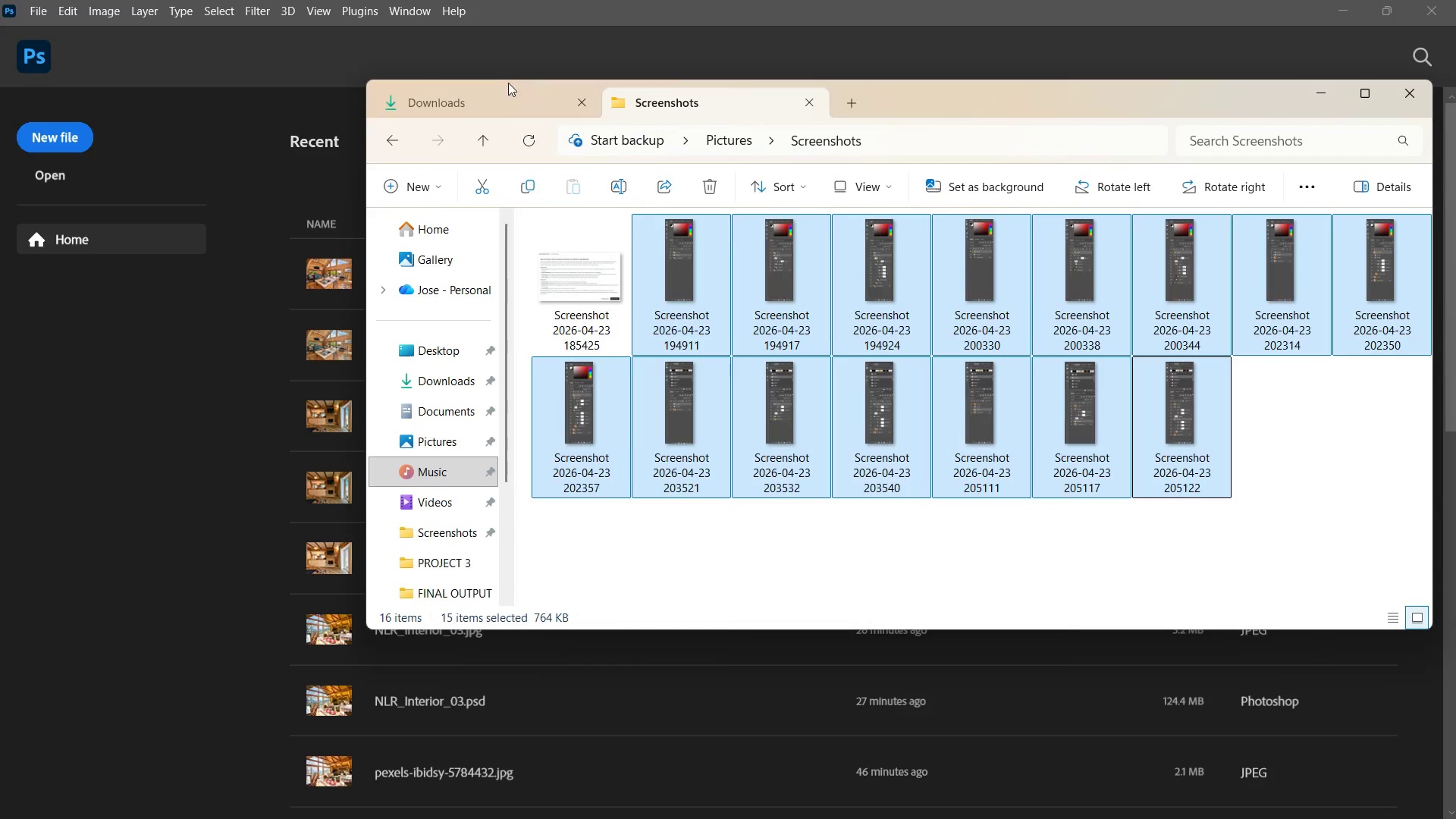 
double_click([898, 414])
 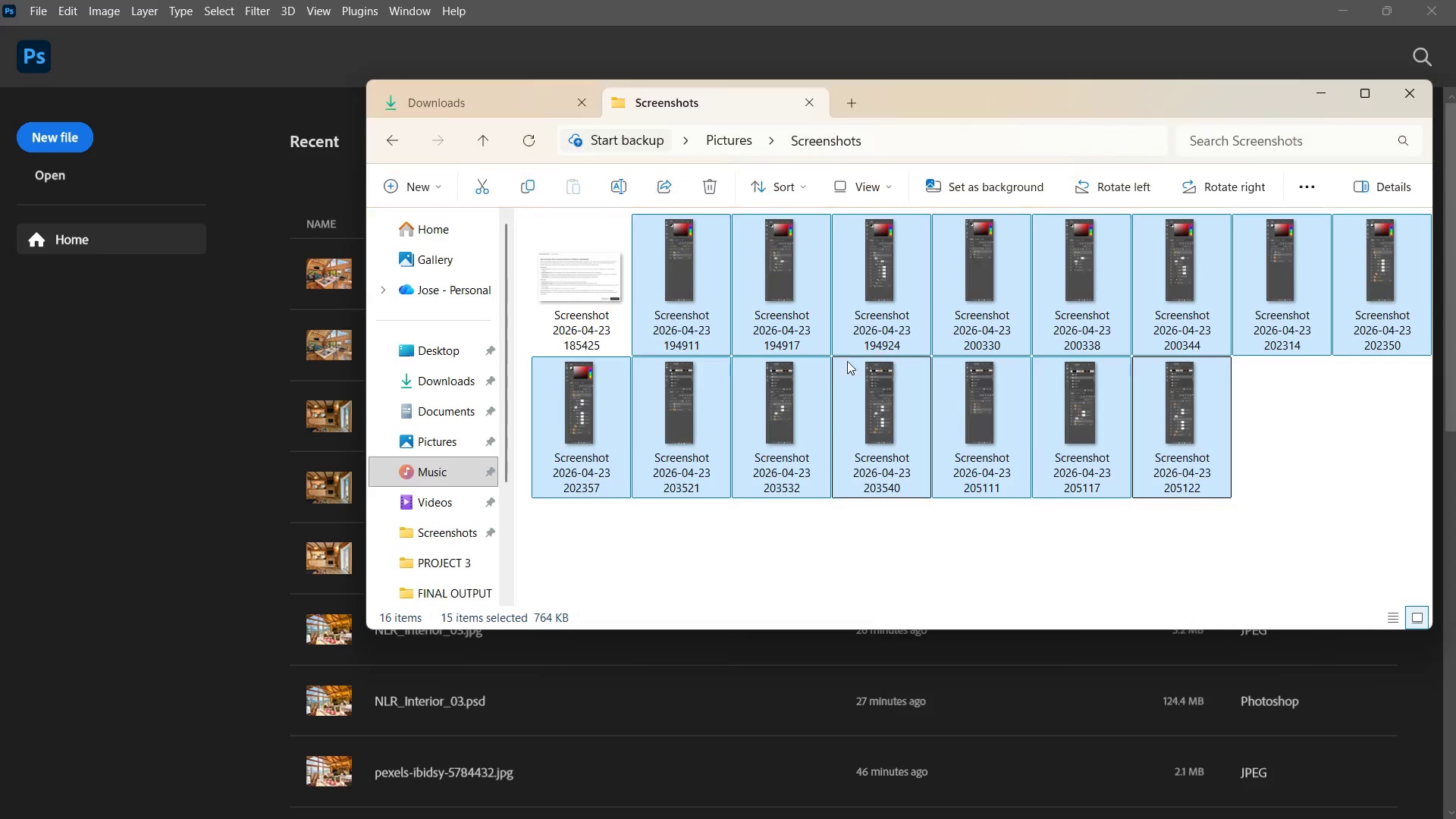 
left_click([504, 91])
 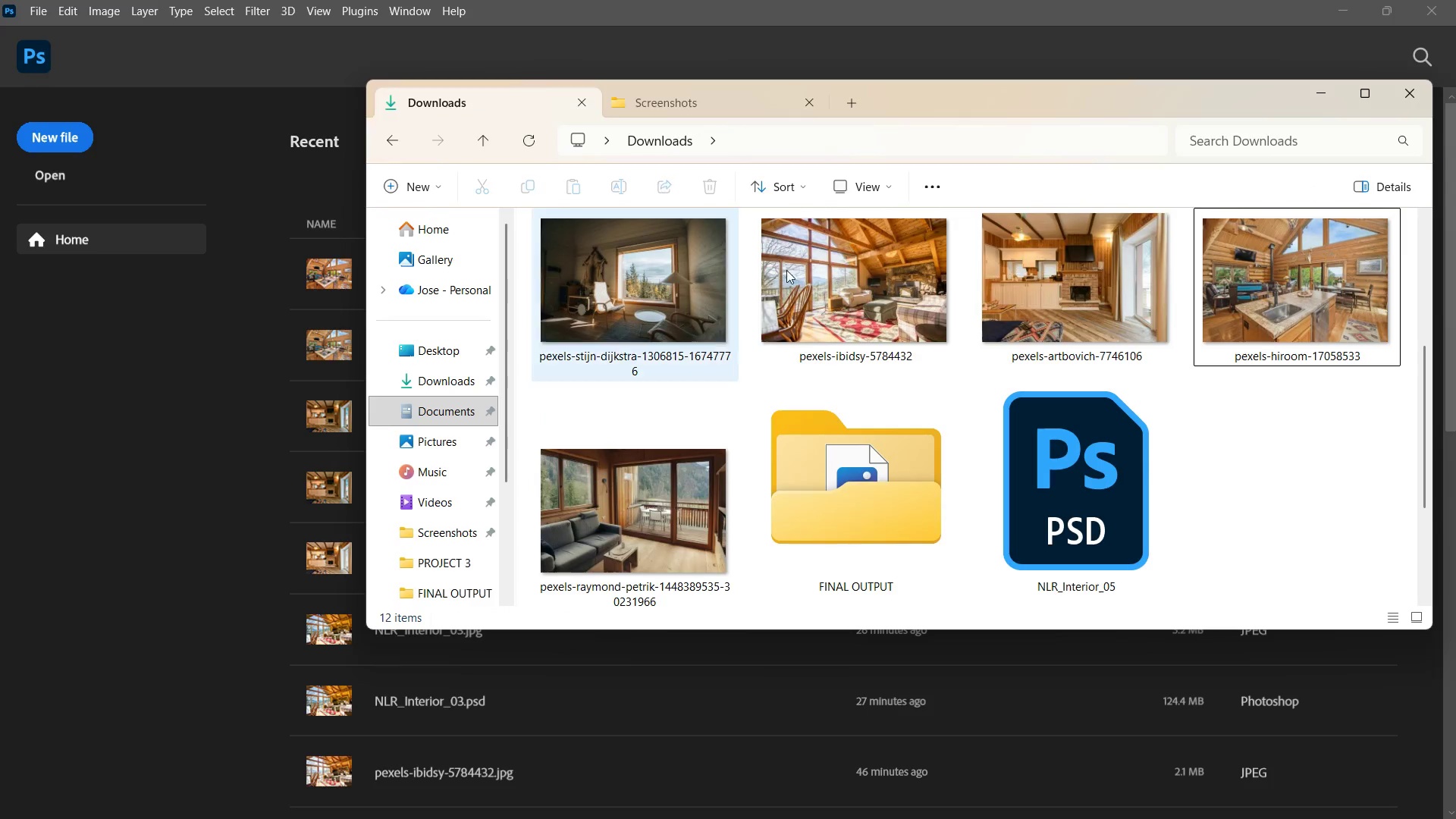 
double_click([878, 509])
 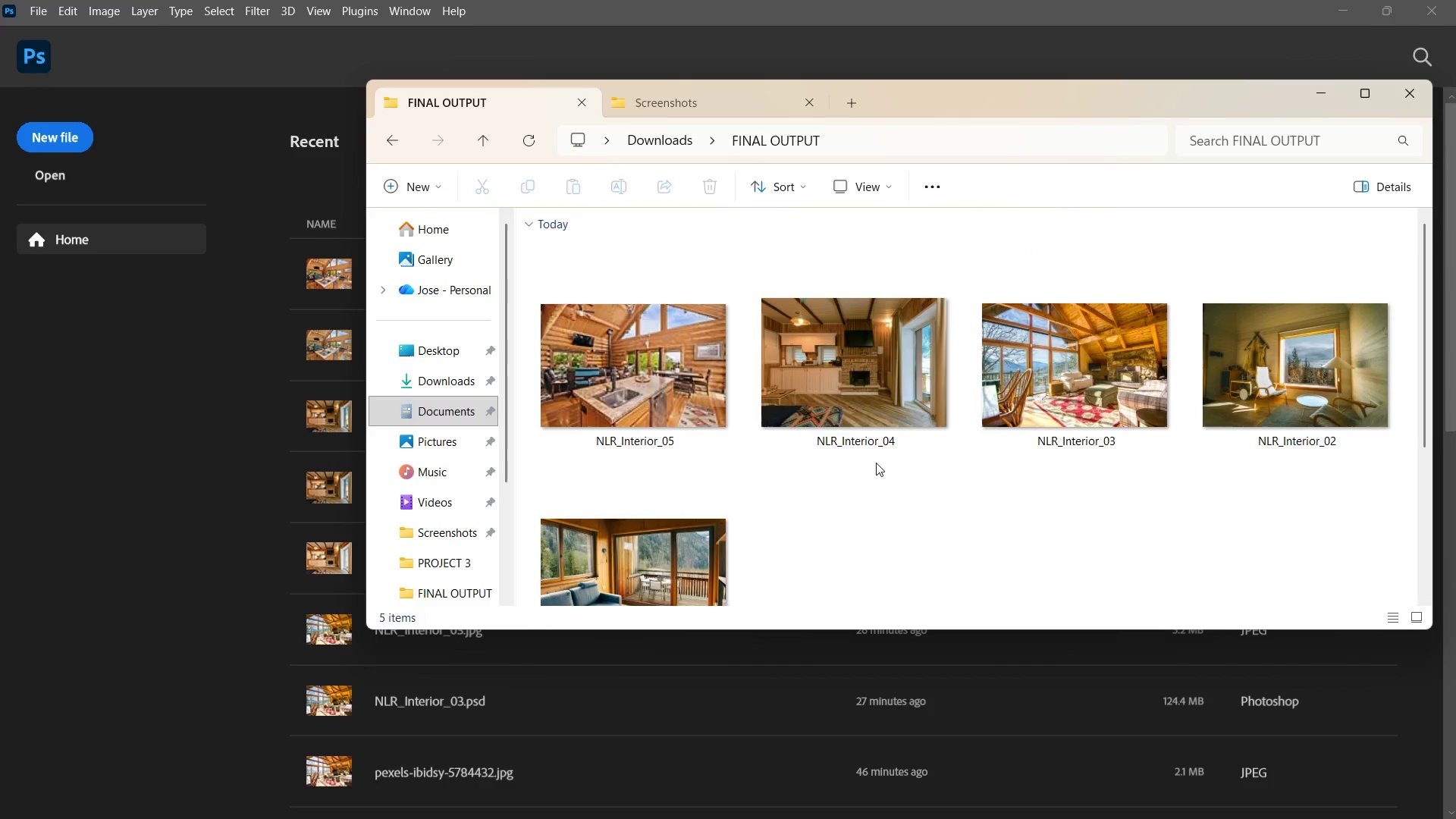 
scroll: coordinate [883, 464], scroll_direction: down, amount: 1.0
 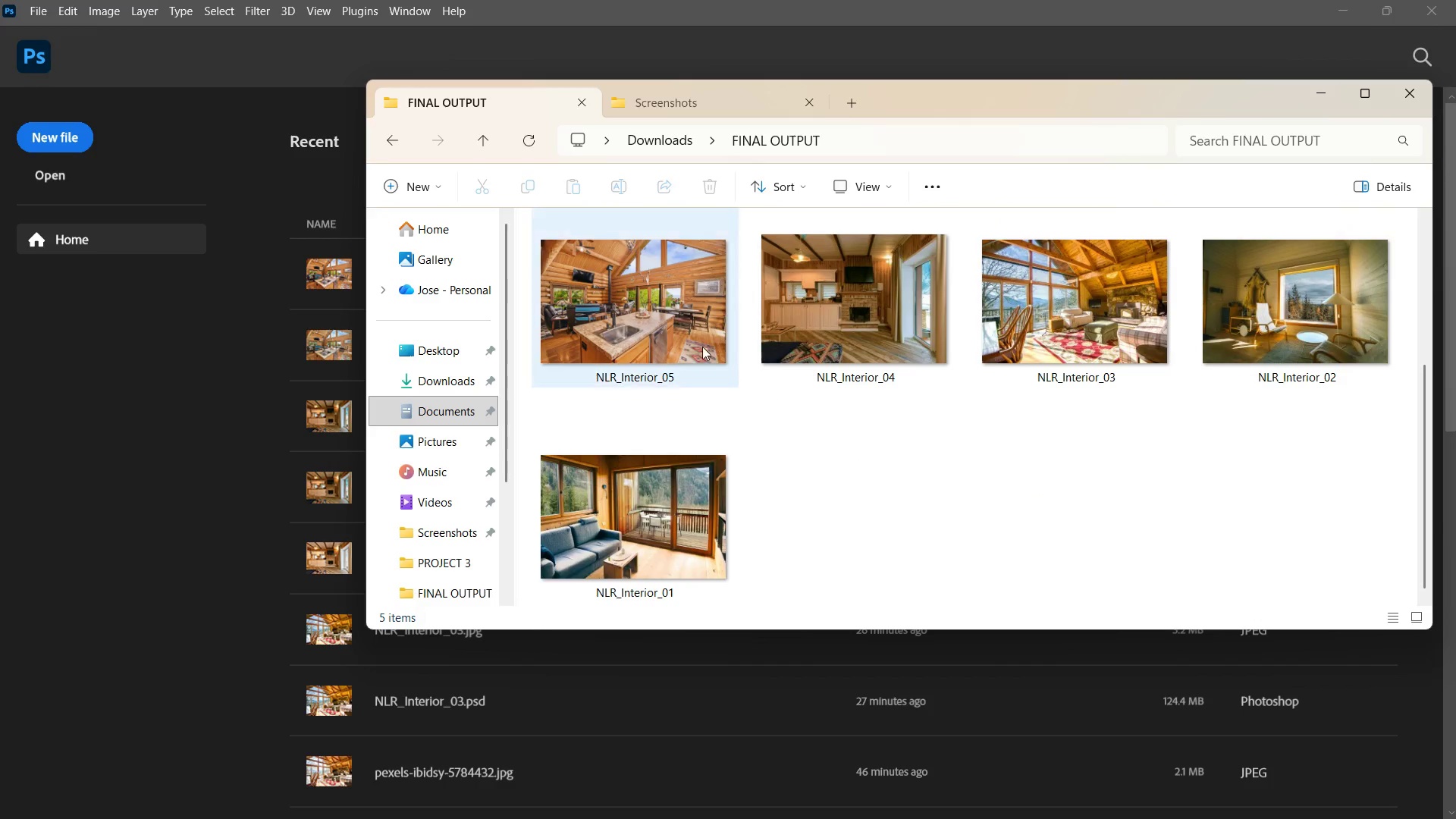 
left_click([698, 343])
 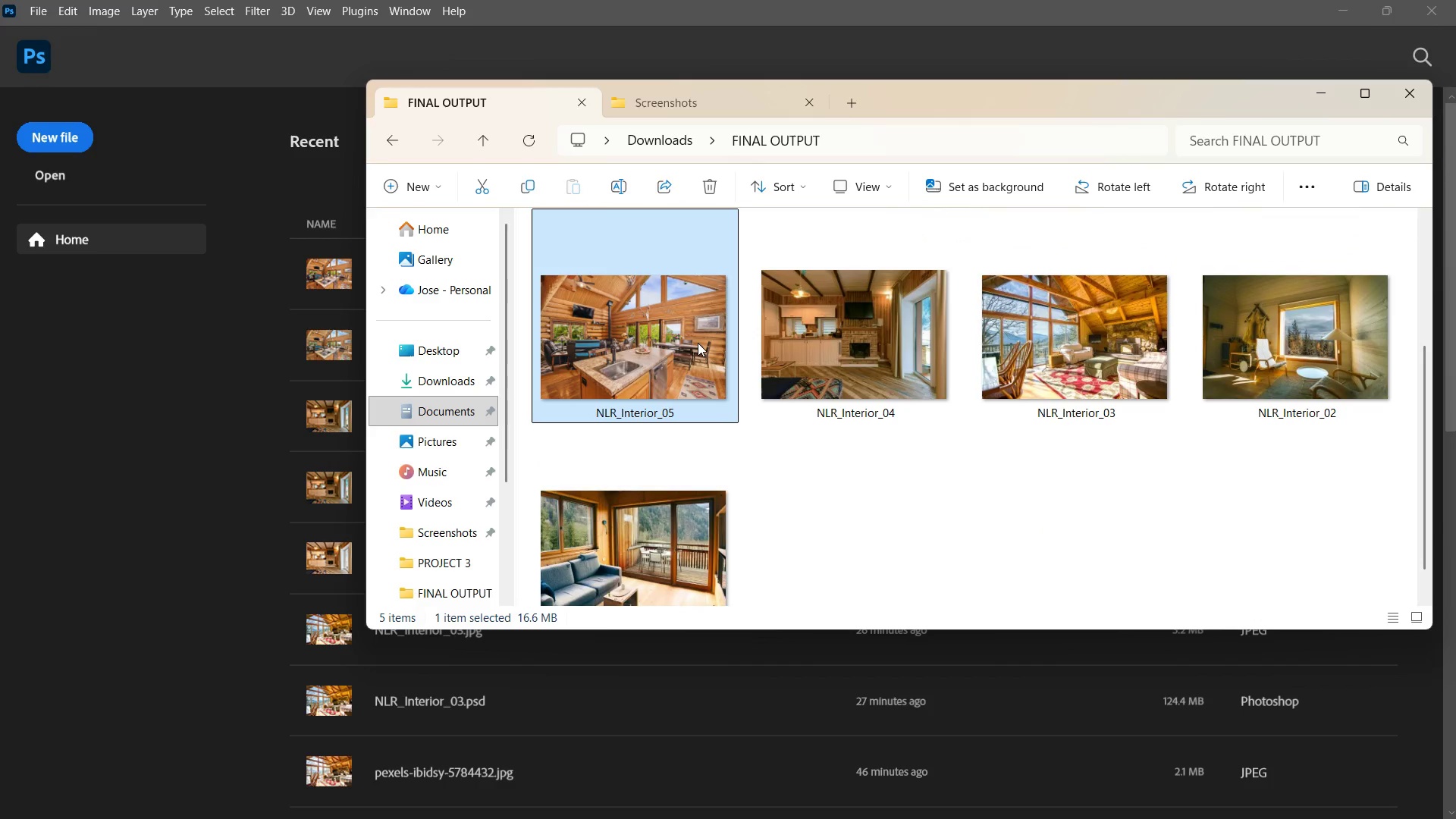 
right_click([698, 343])
 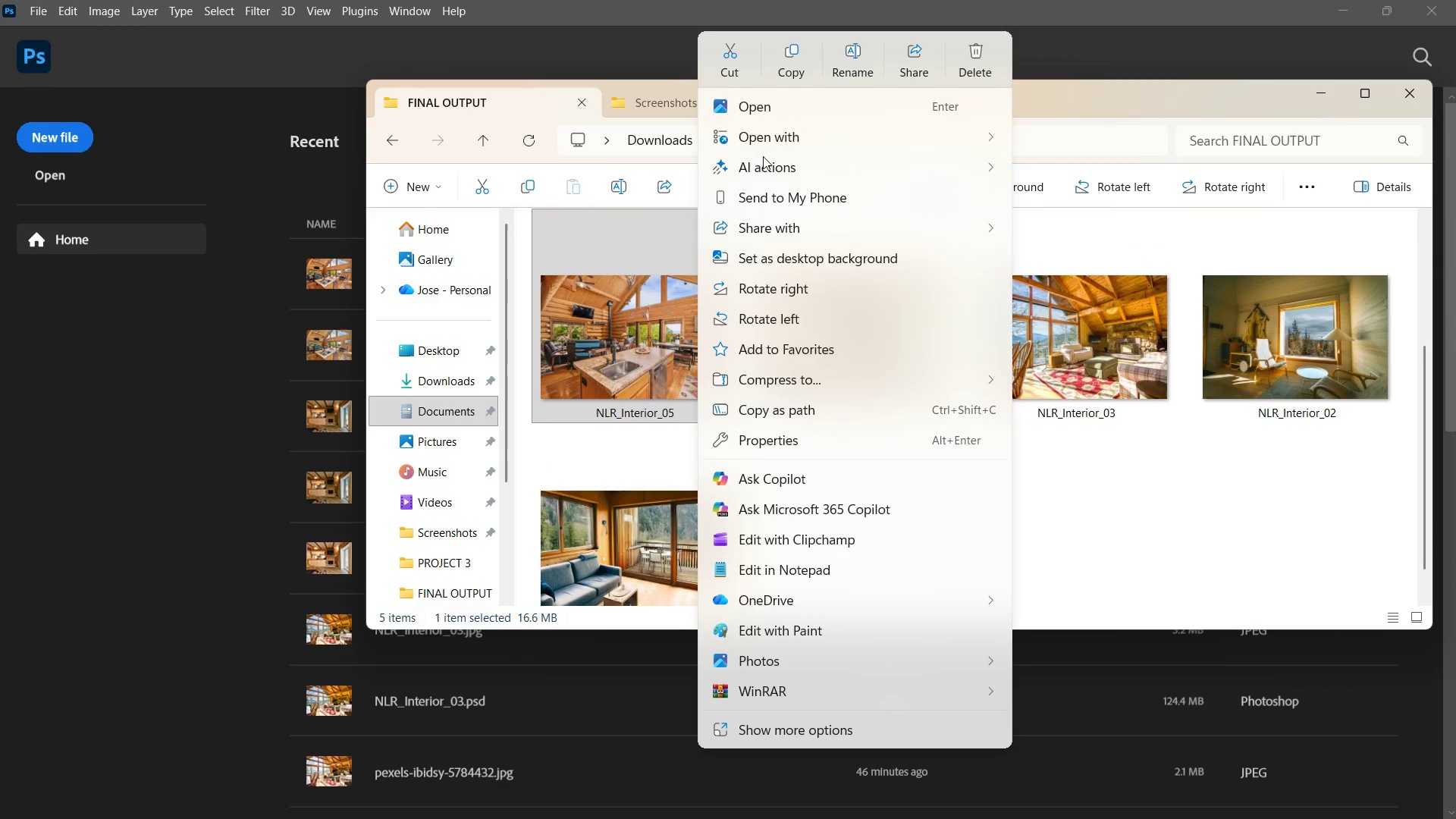 
left_click([770, 133])
 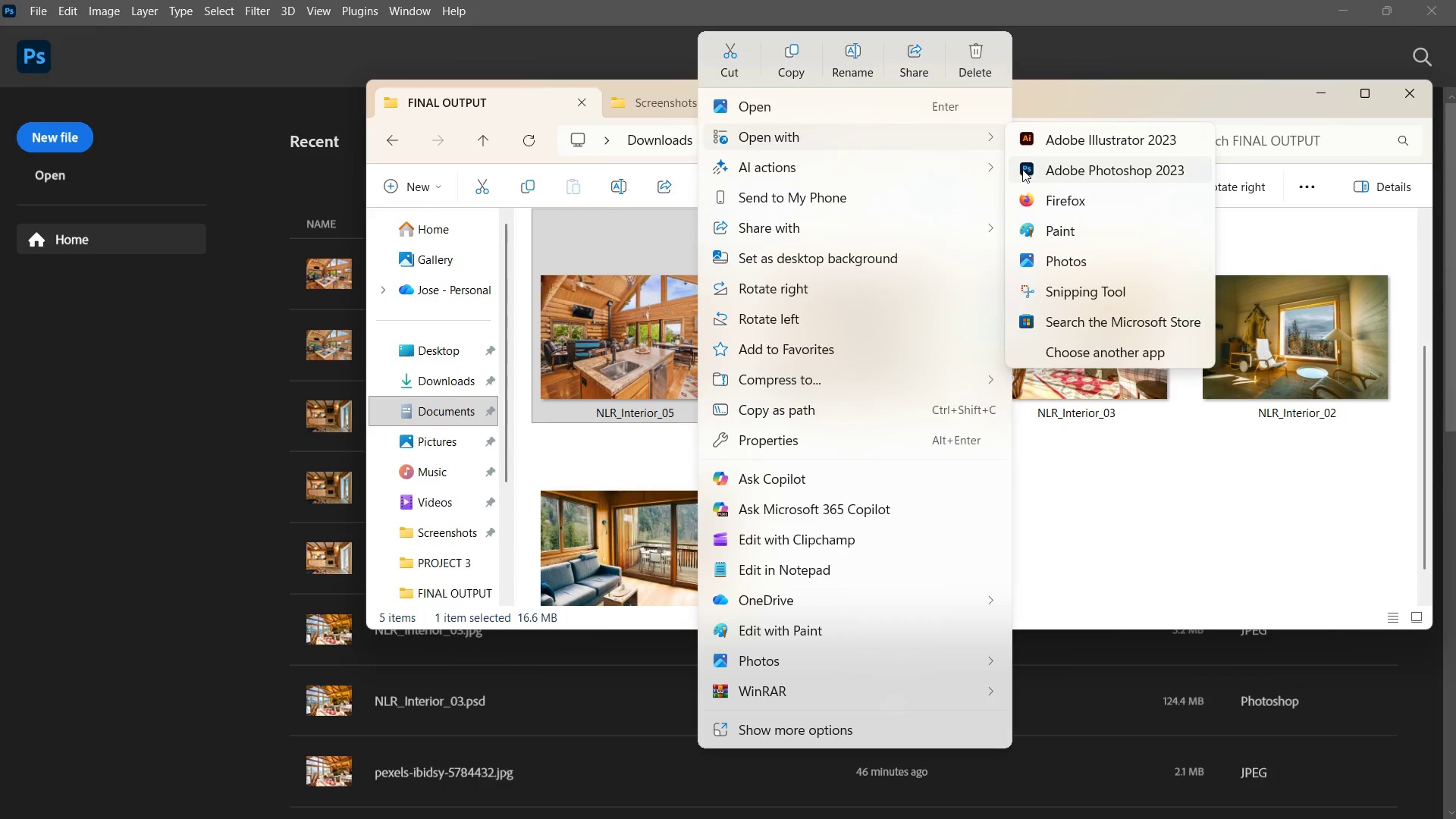 
left_click([1033, 169])
 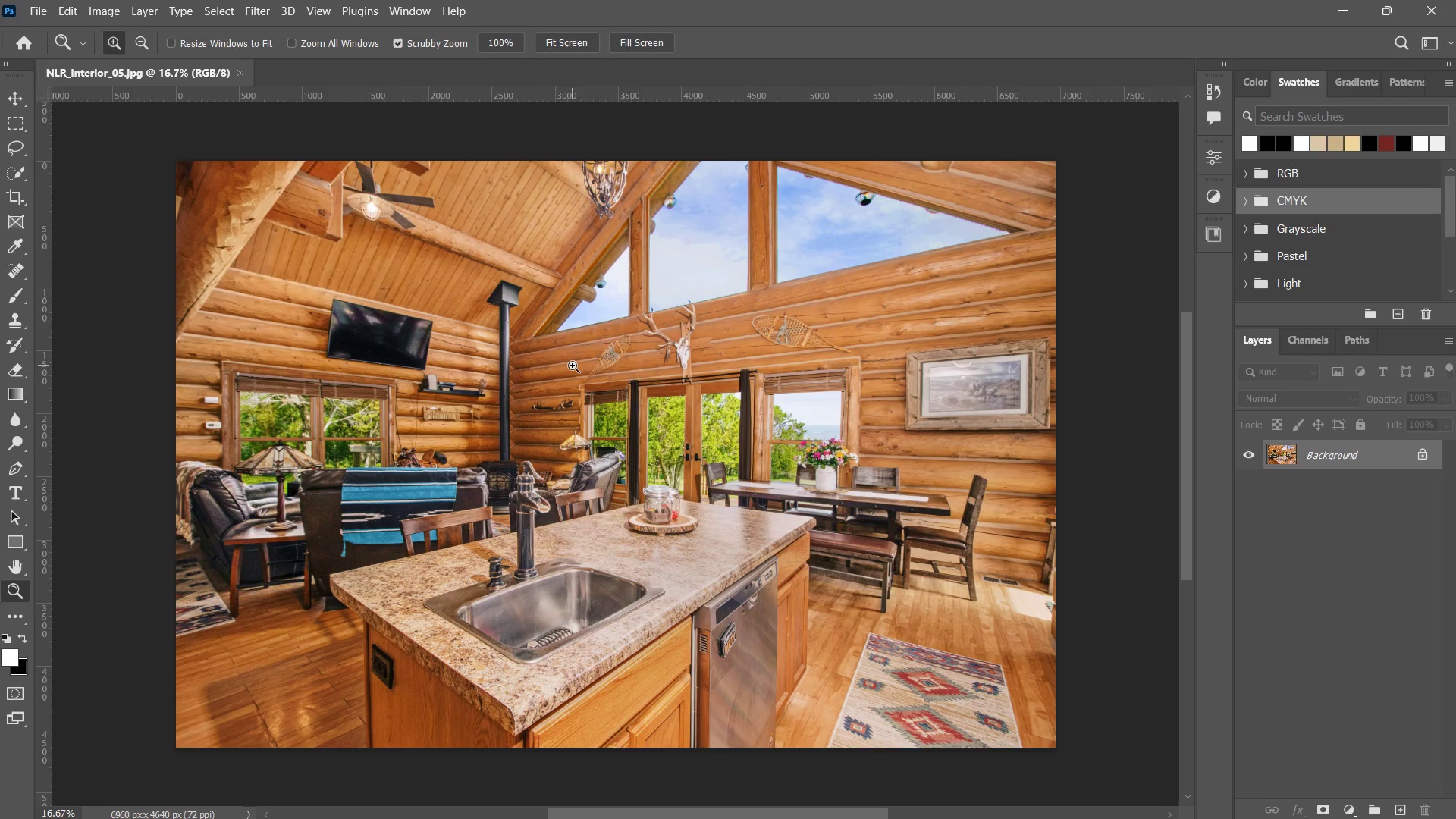 
wait(6.7)
 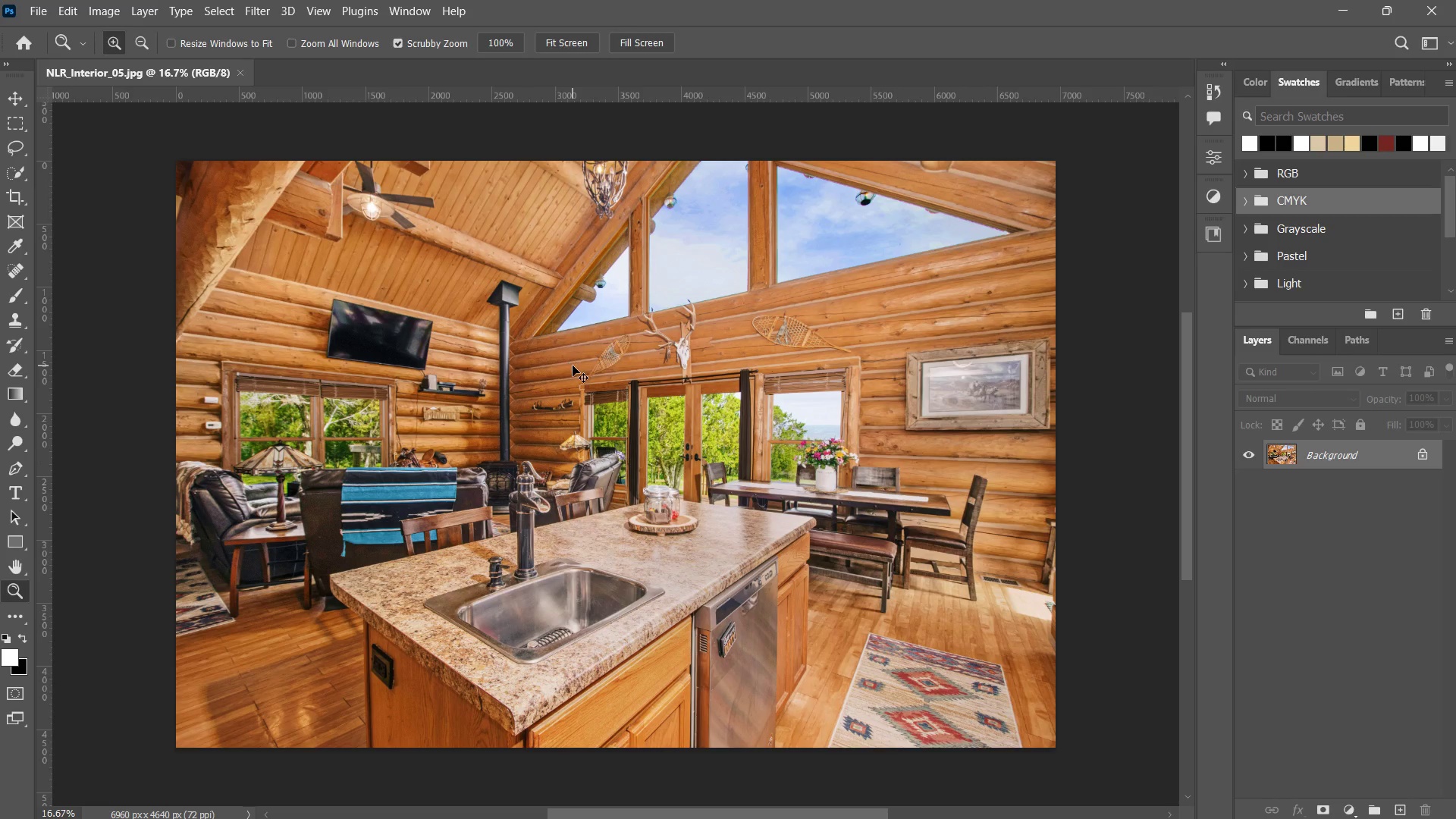 
key(Alt+Control+I)
 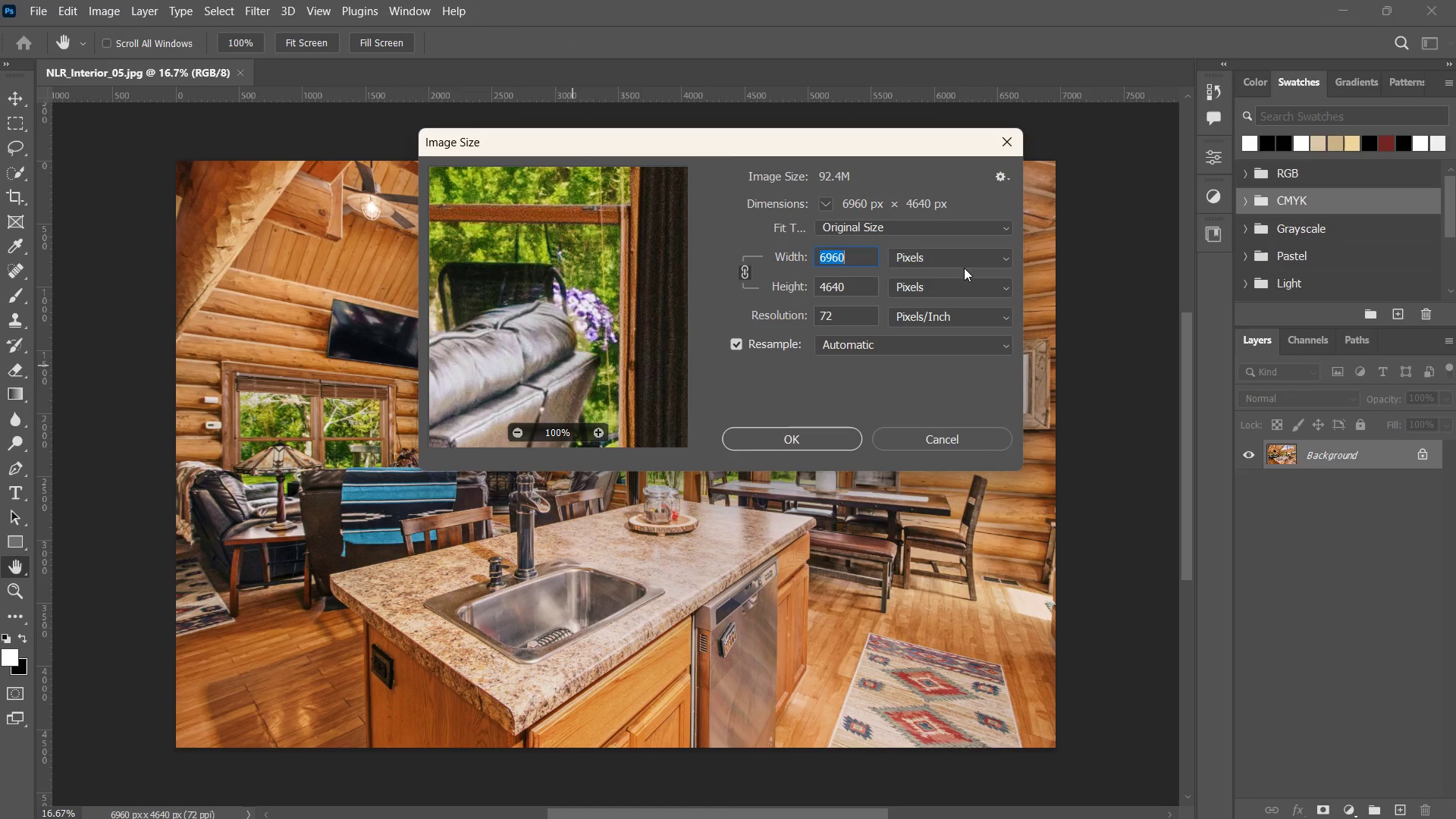 
key(Numpad2)
 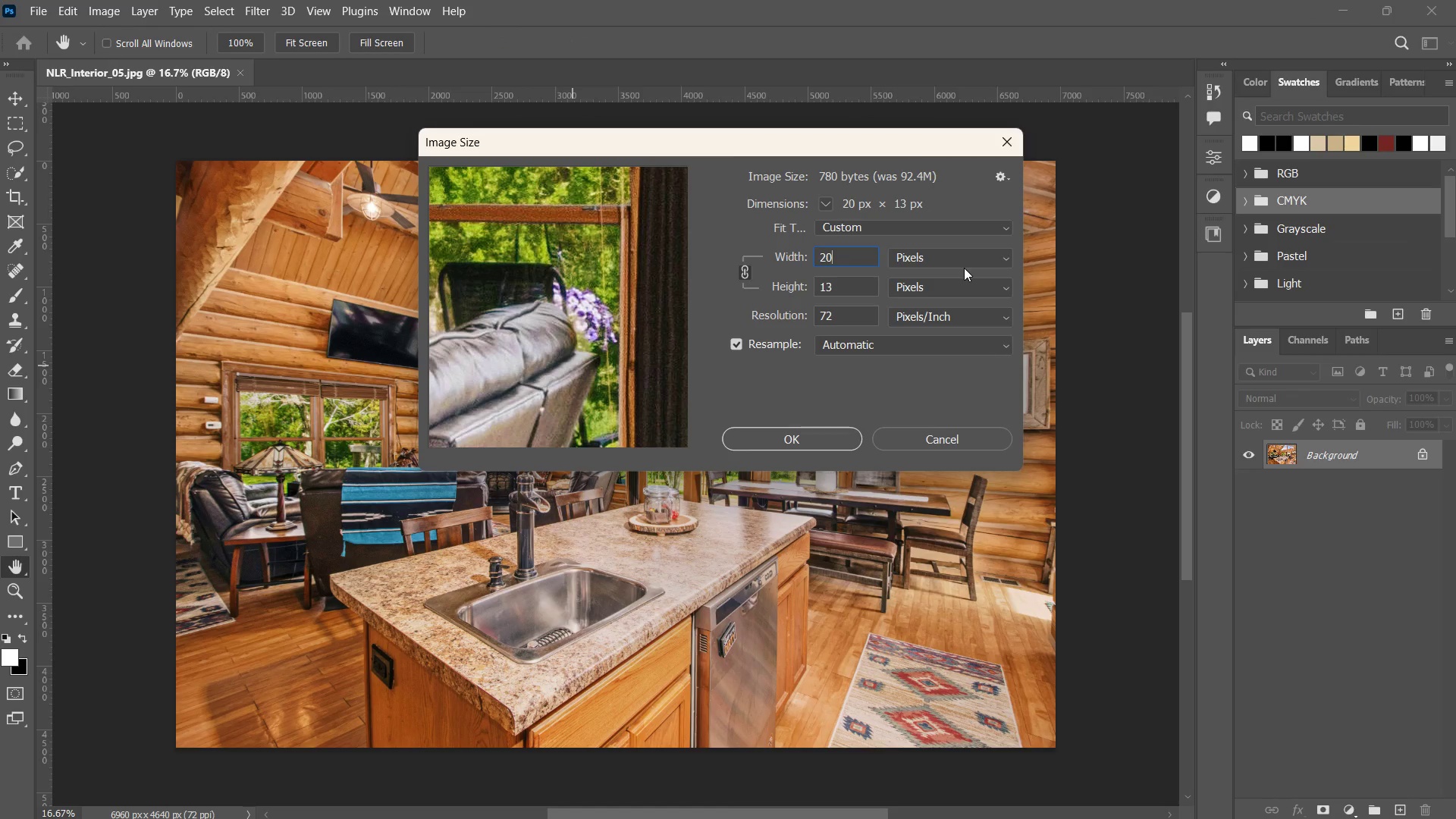 
key(Numpad0)
 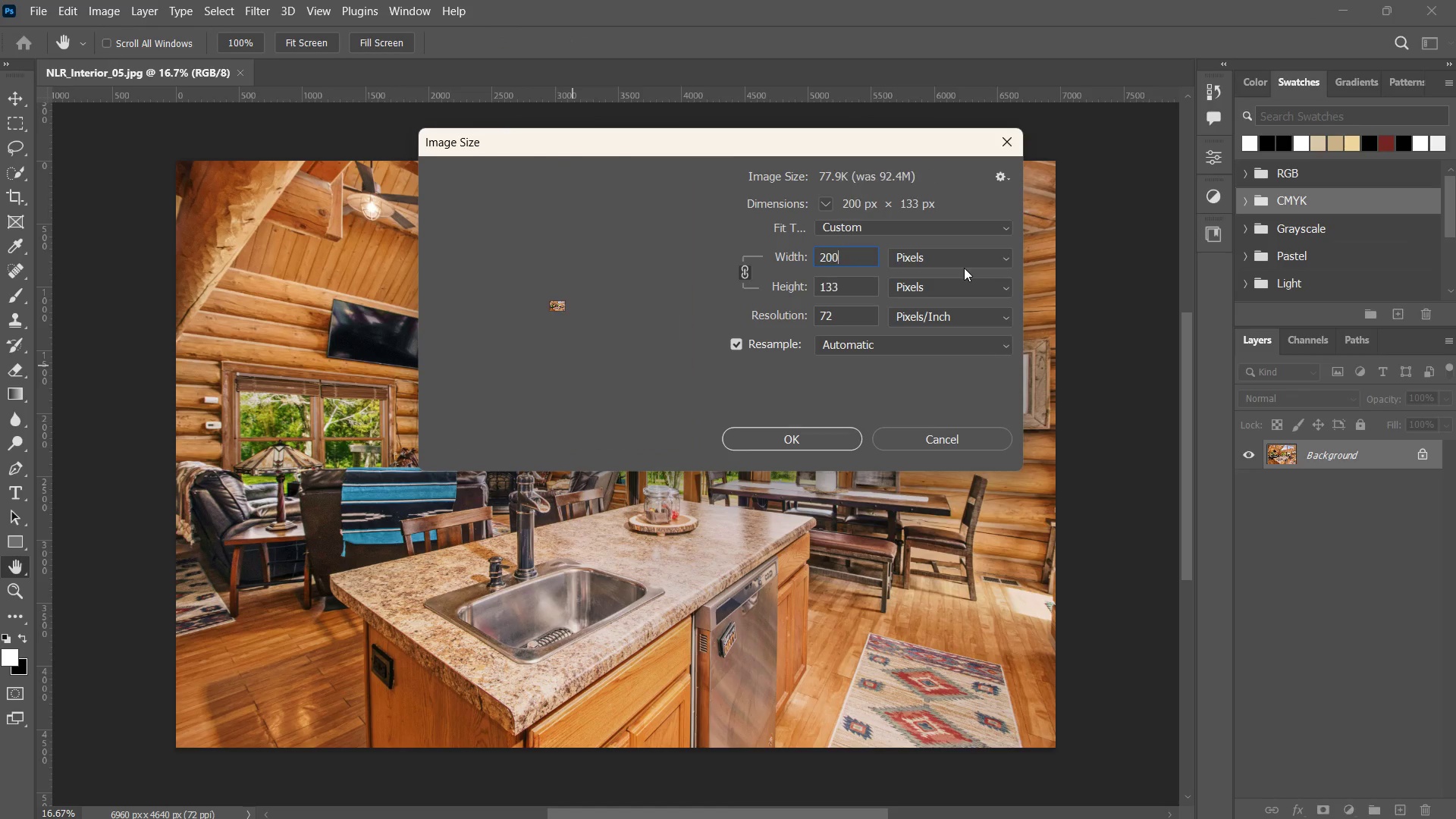 
key(Numpad0)
 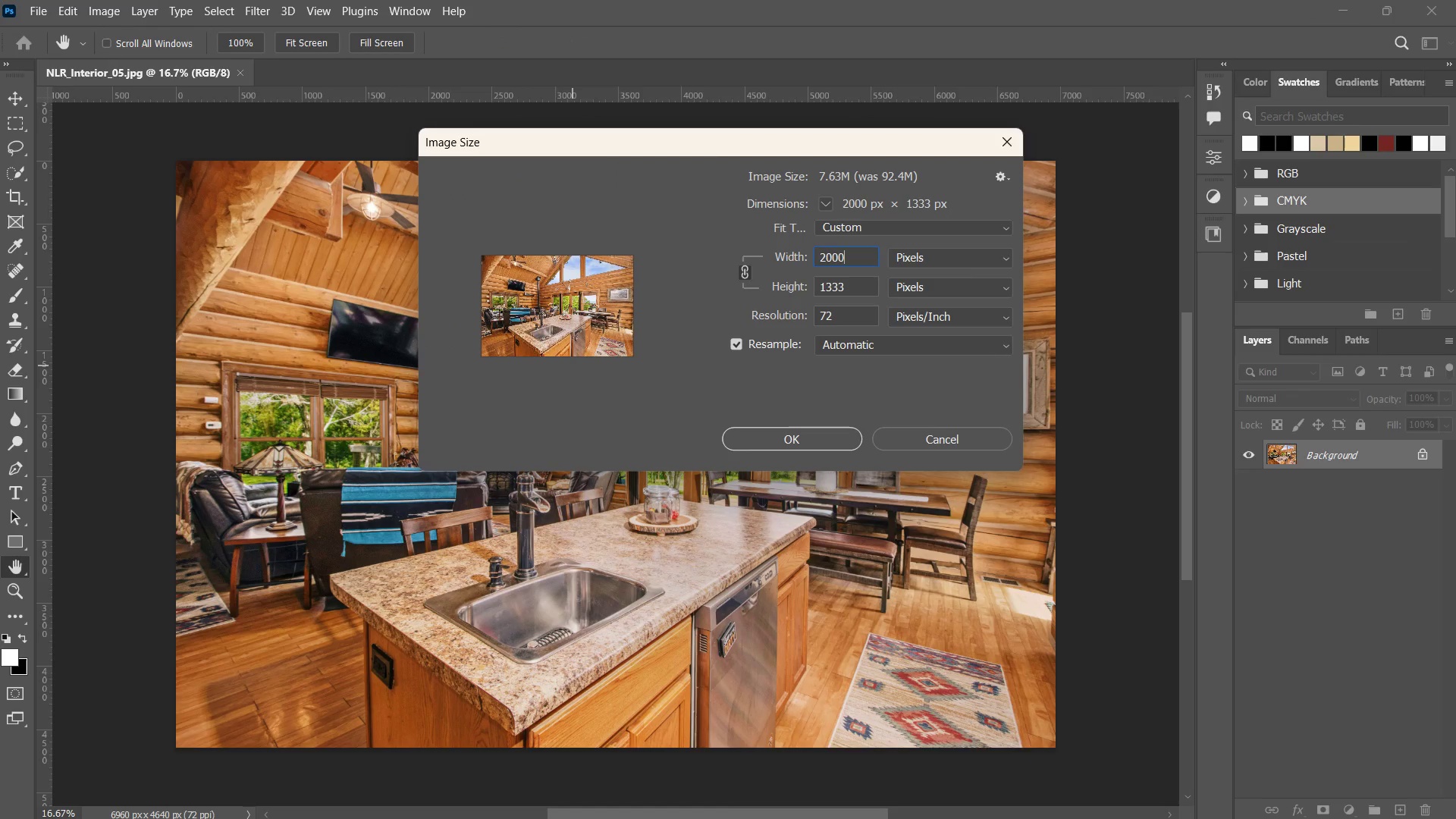 
key(Numpad0)
 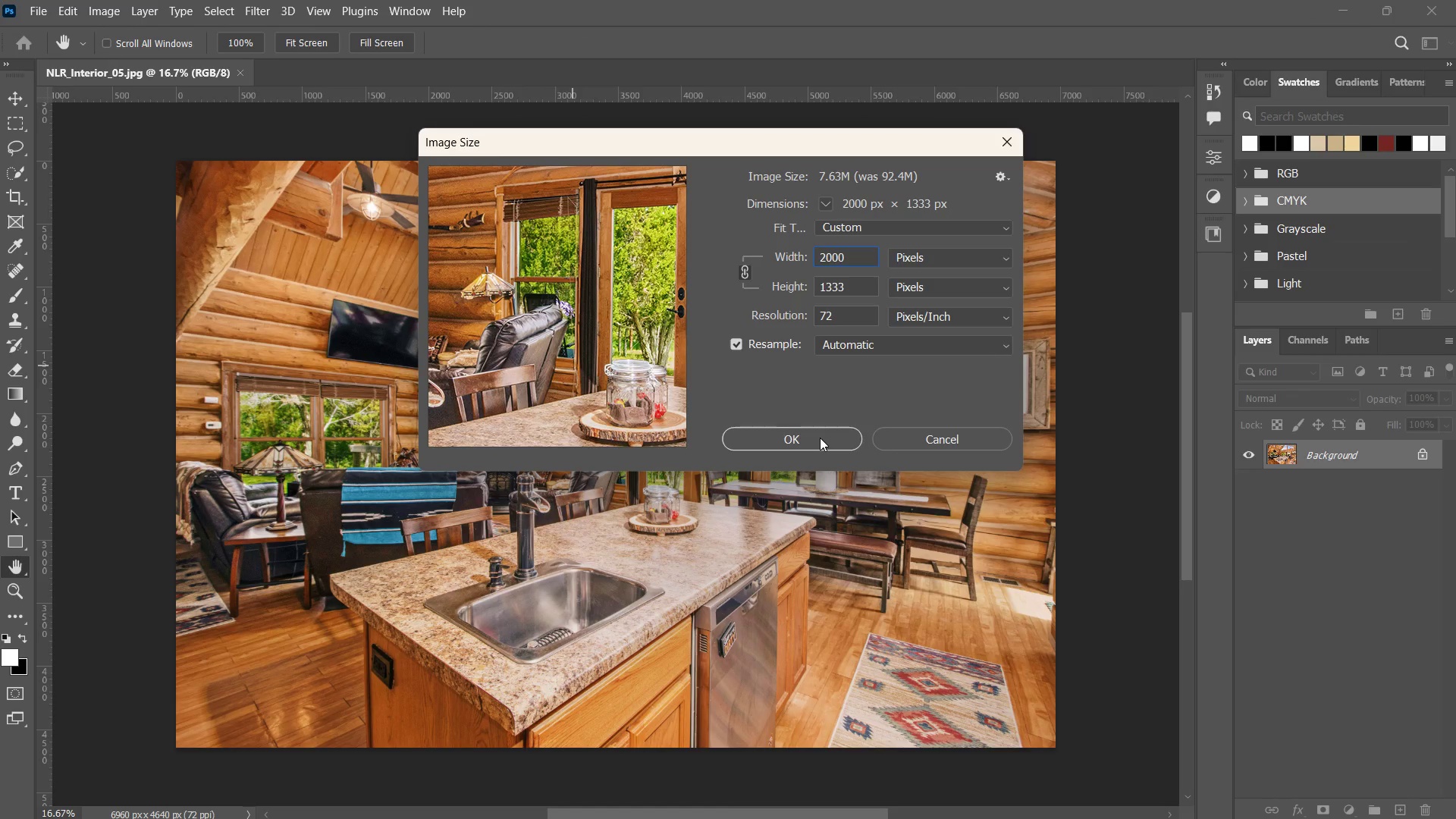 
left_click([820, 438])
 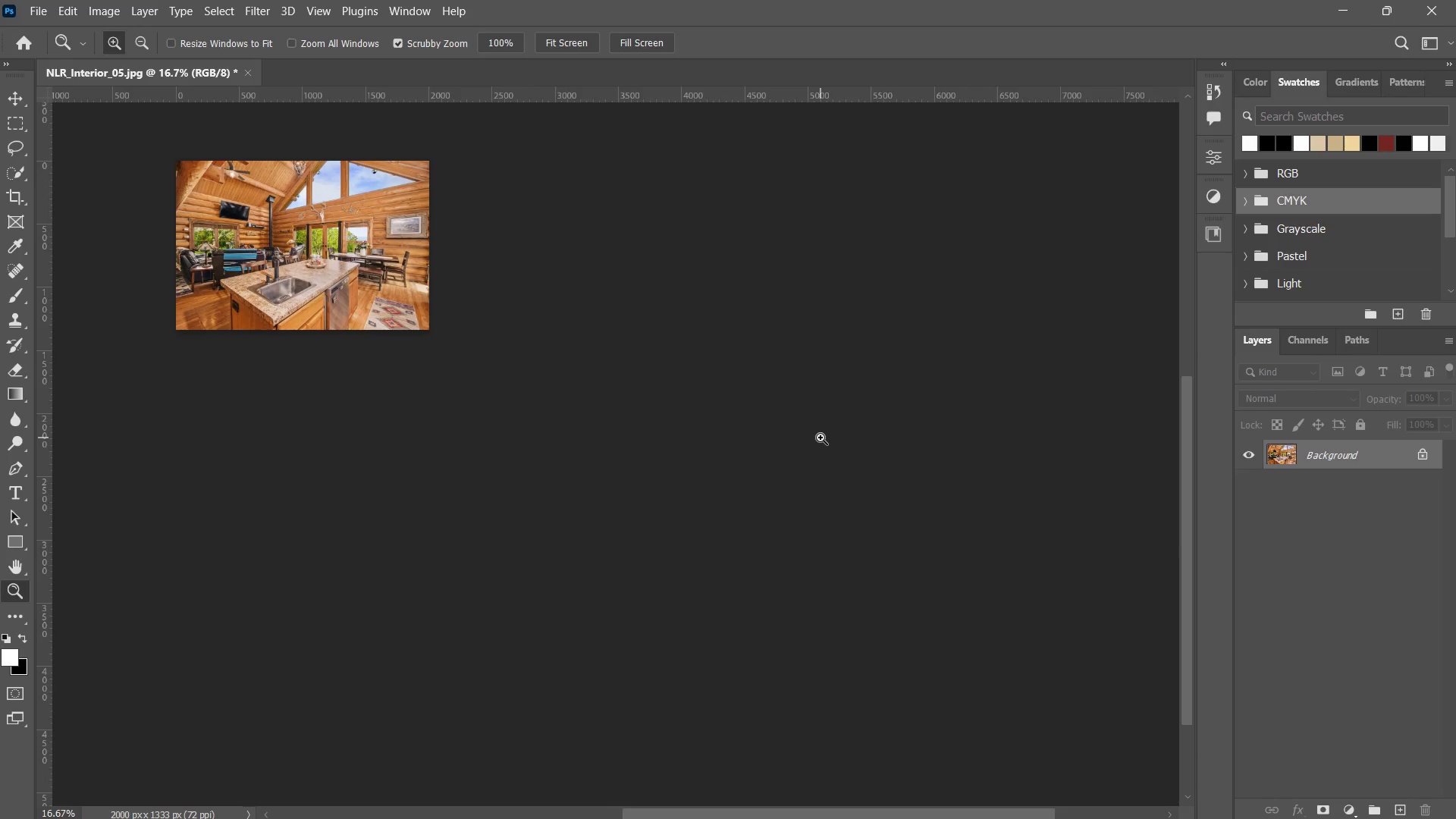 
key(Control+S)
 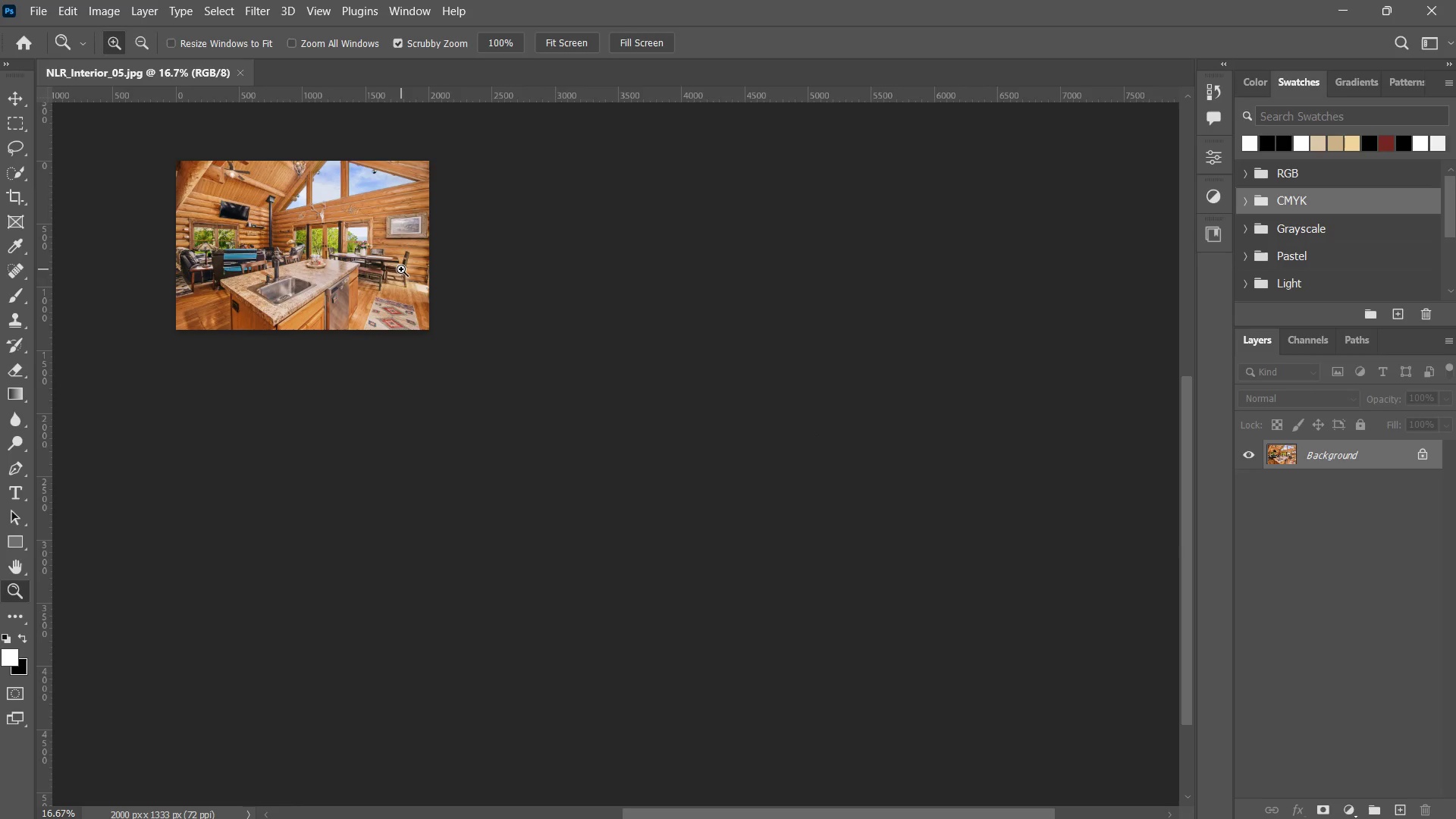 
type(zz)
 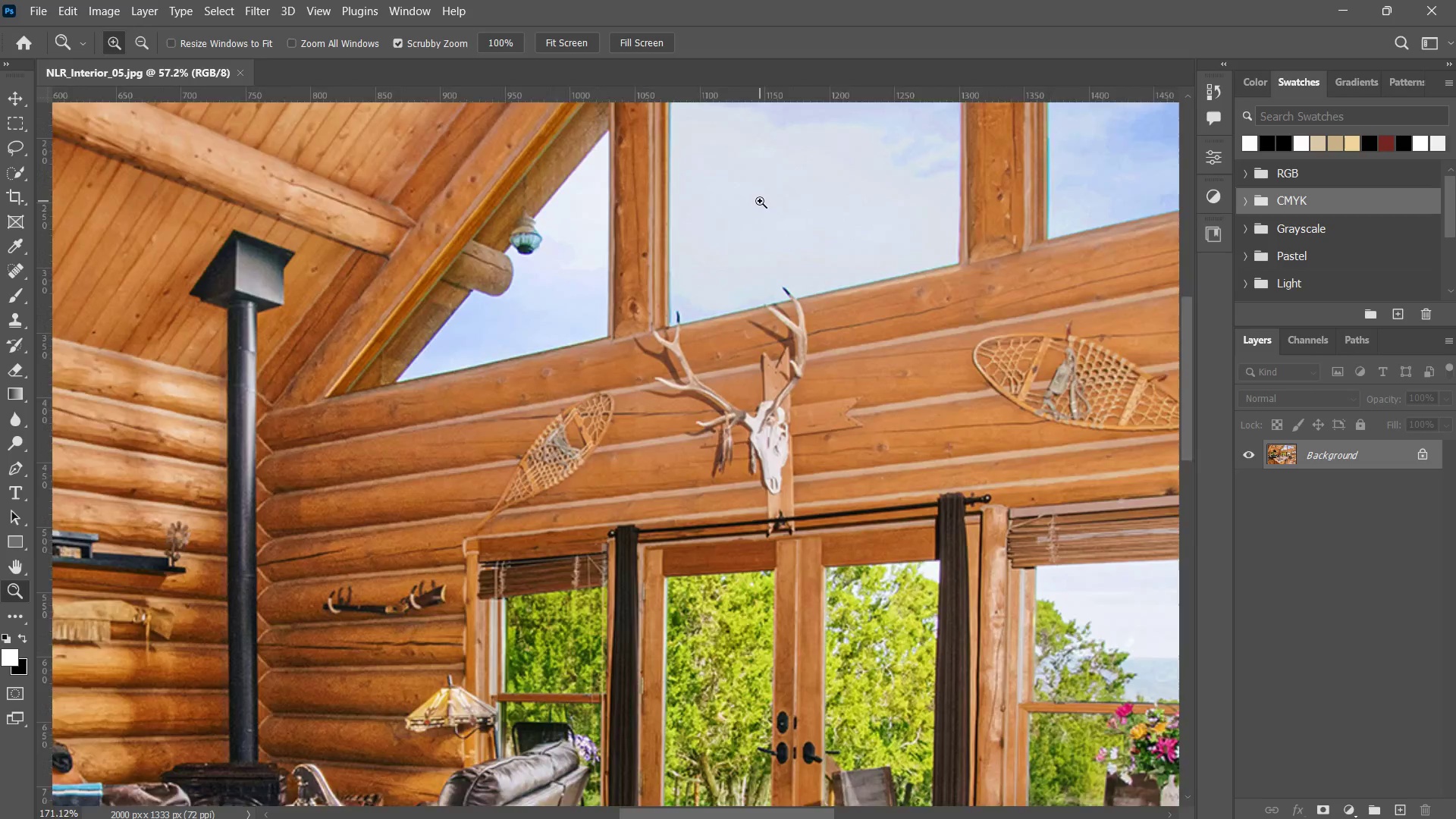 
left_click_drag(start_coordinate=[288, 182], to_coordinate=[365, 136])
 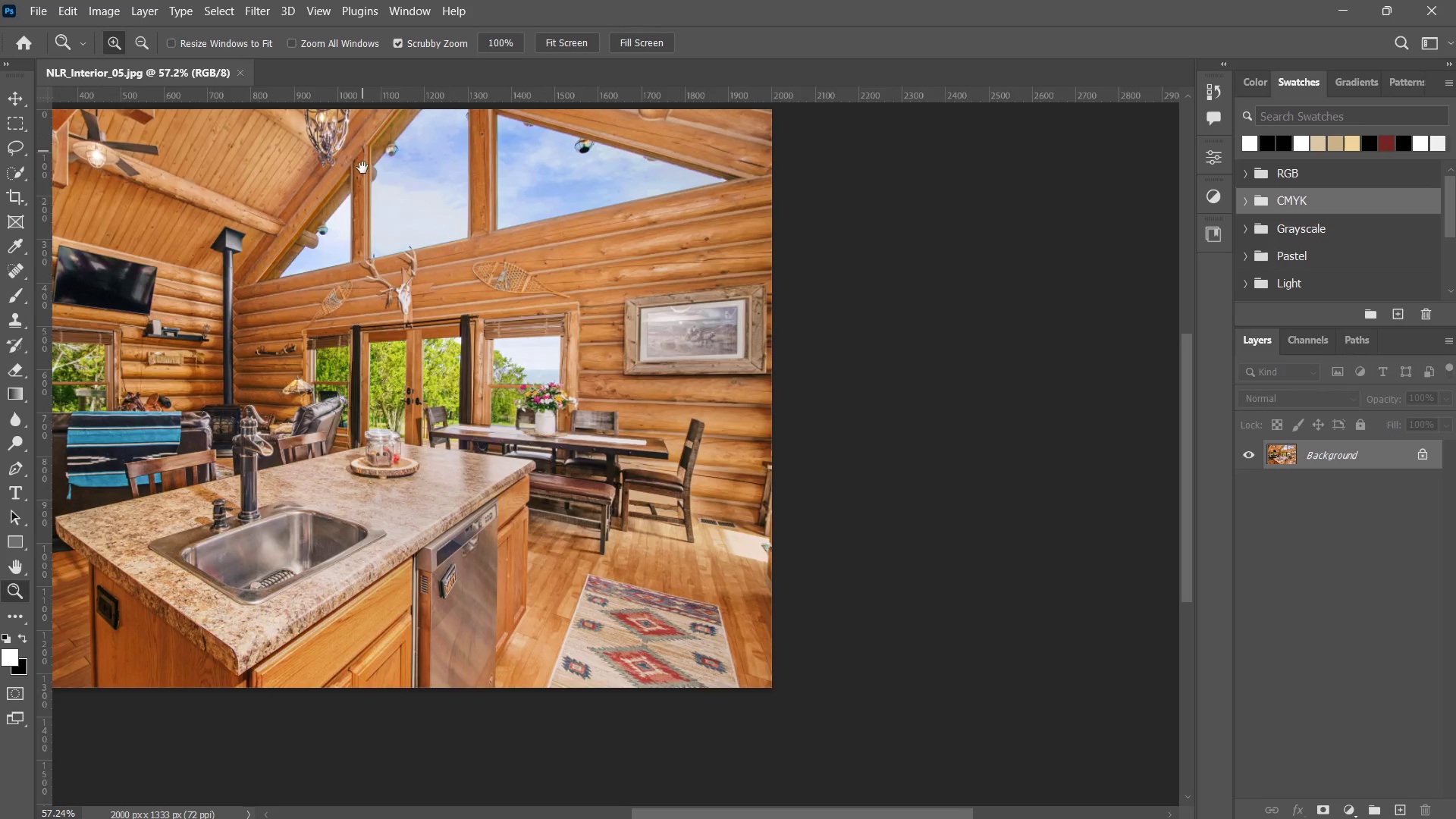 
hold_key(key=Space, duration=0.5)
 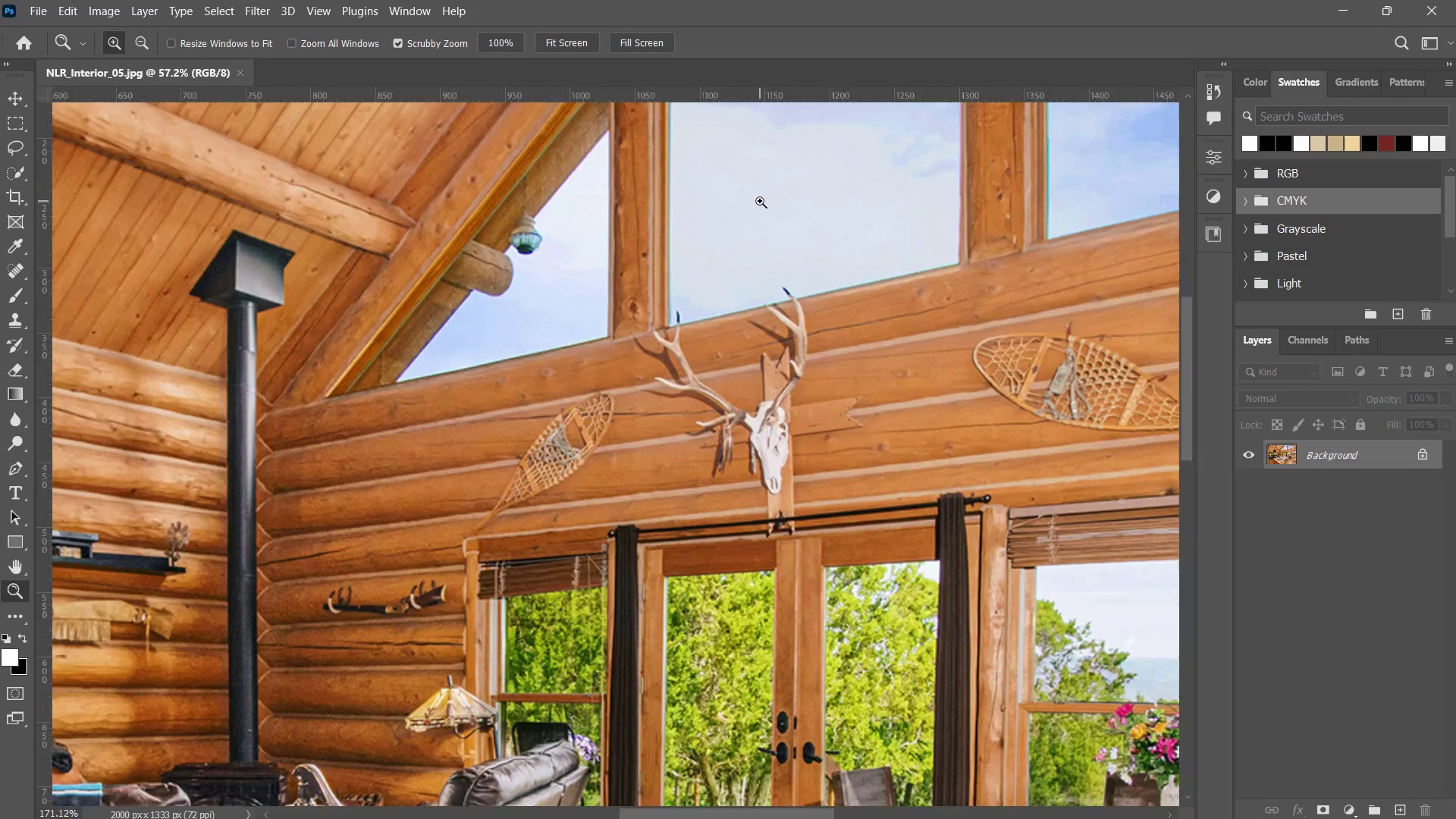 
left_click_drag(start_coordinate=[378, 224], to_coordinate=[685, 240])
 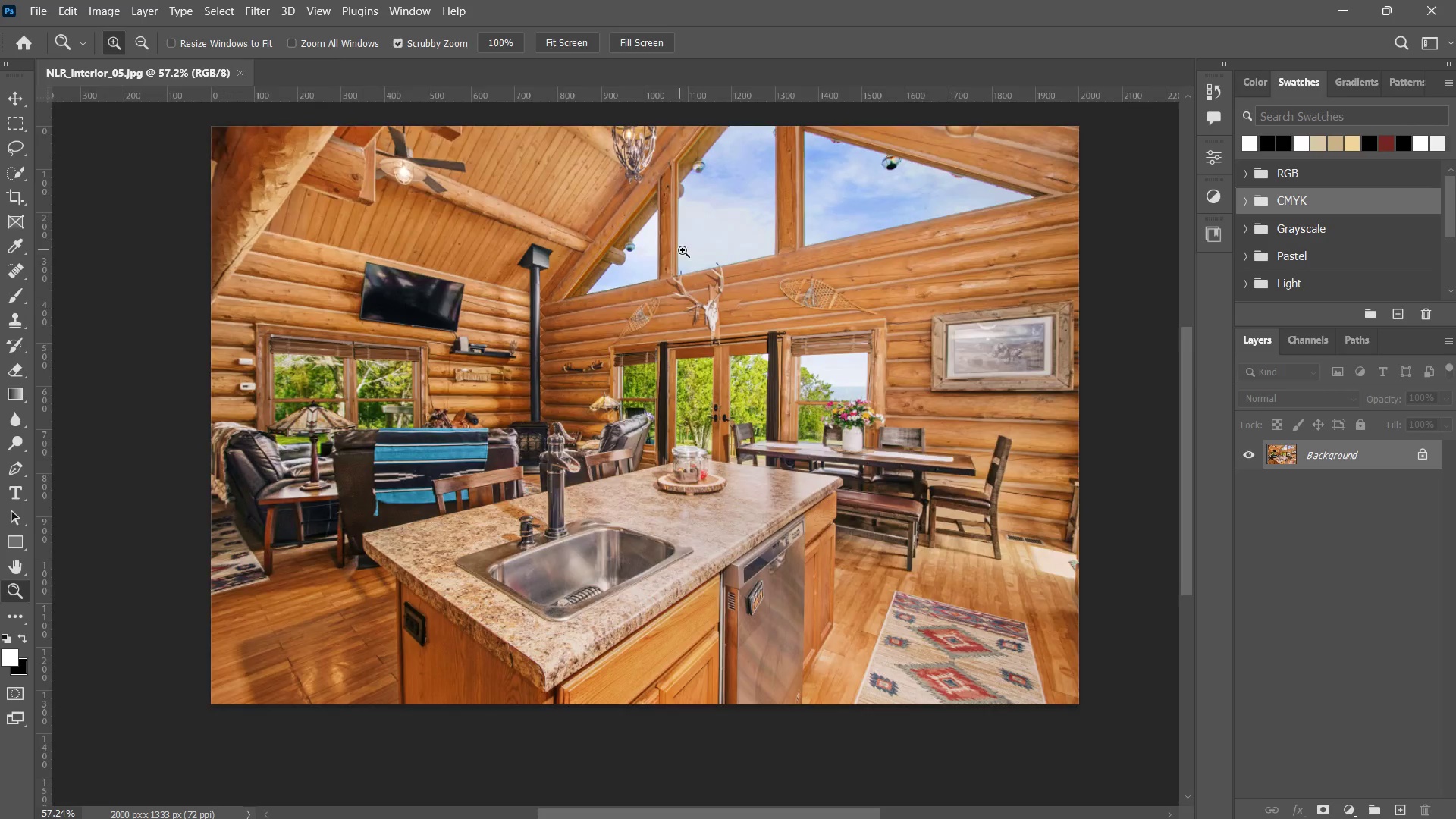 
left_click_drag(start_coordinate=[682, 250], to_coordinate=[713, 274])
 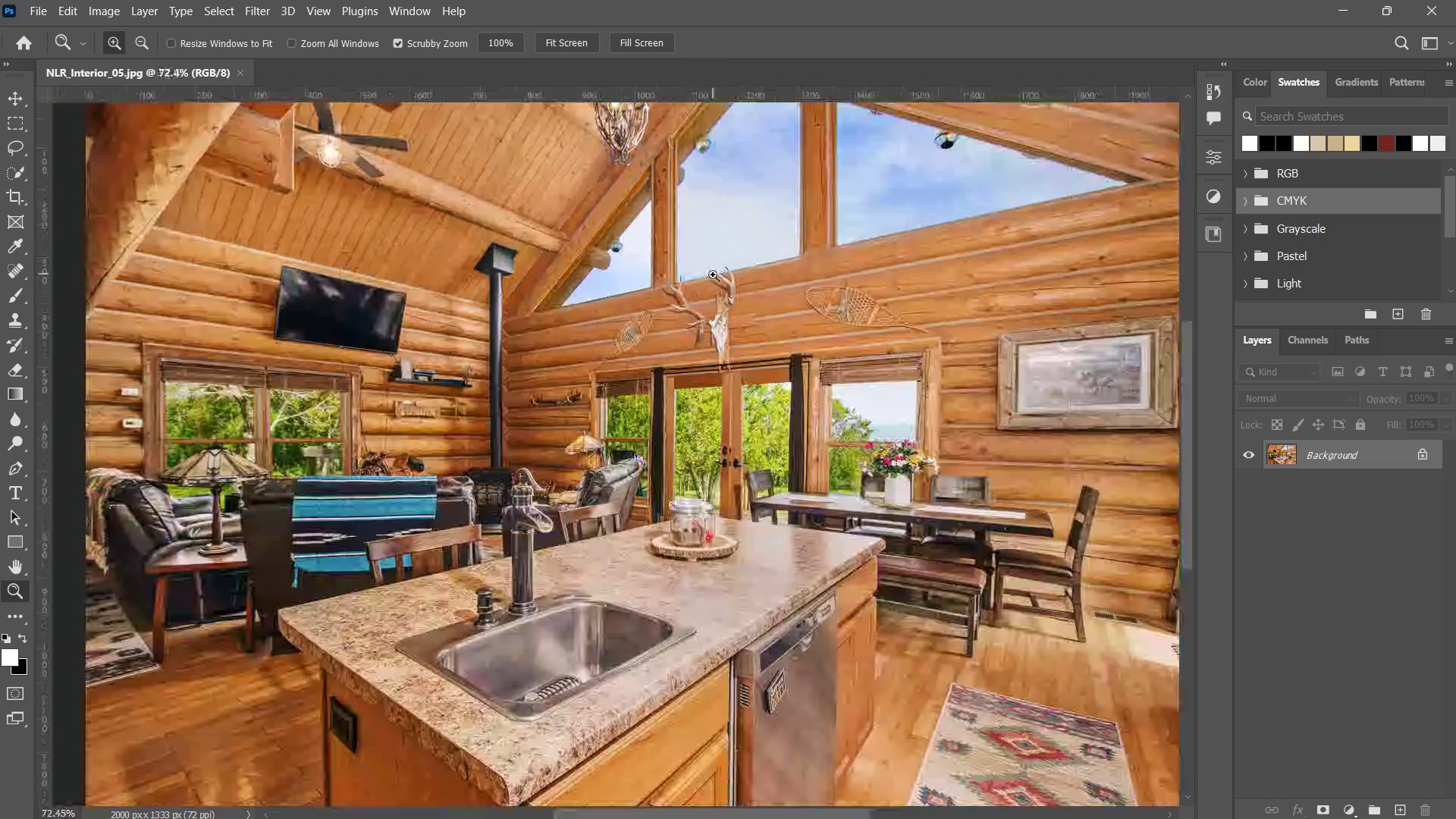 
key(Control+W)
 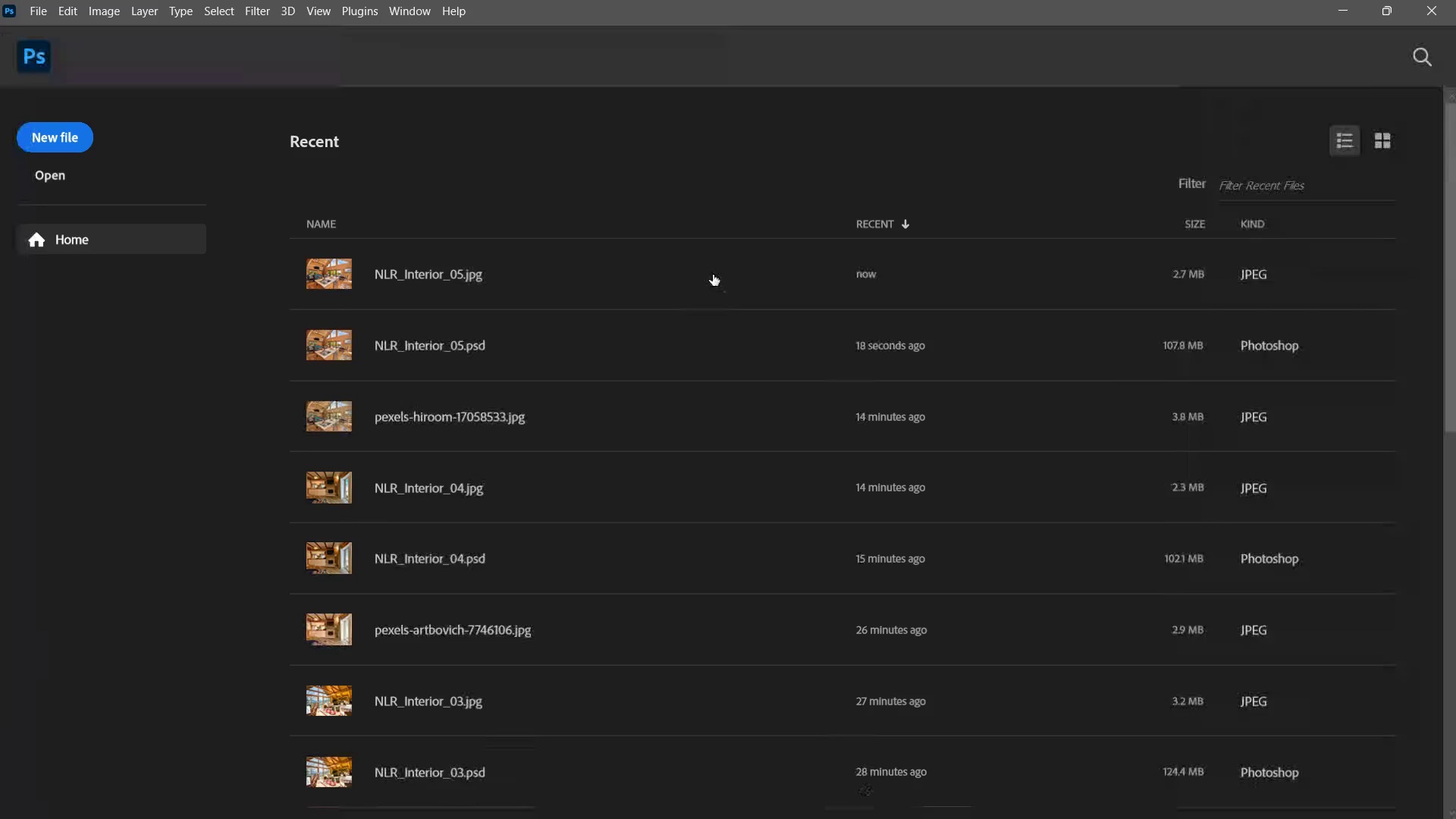 
key(Alt+Tab)
 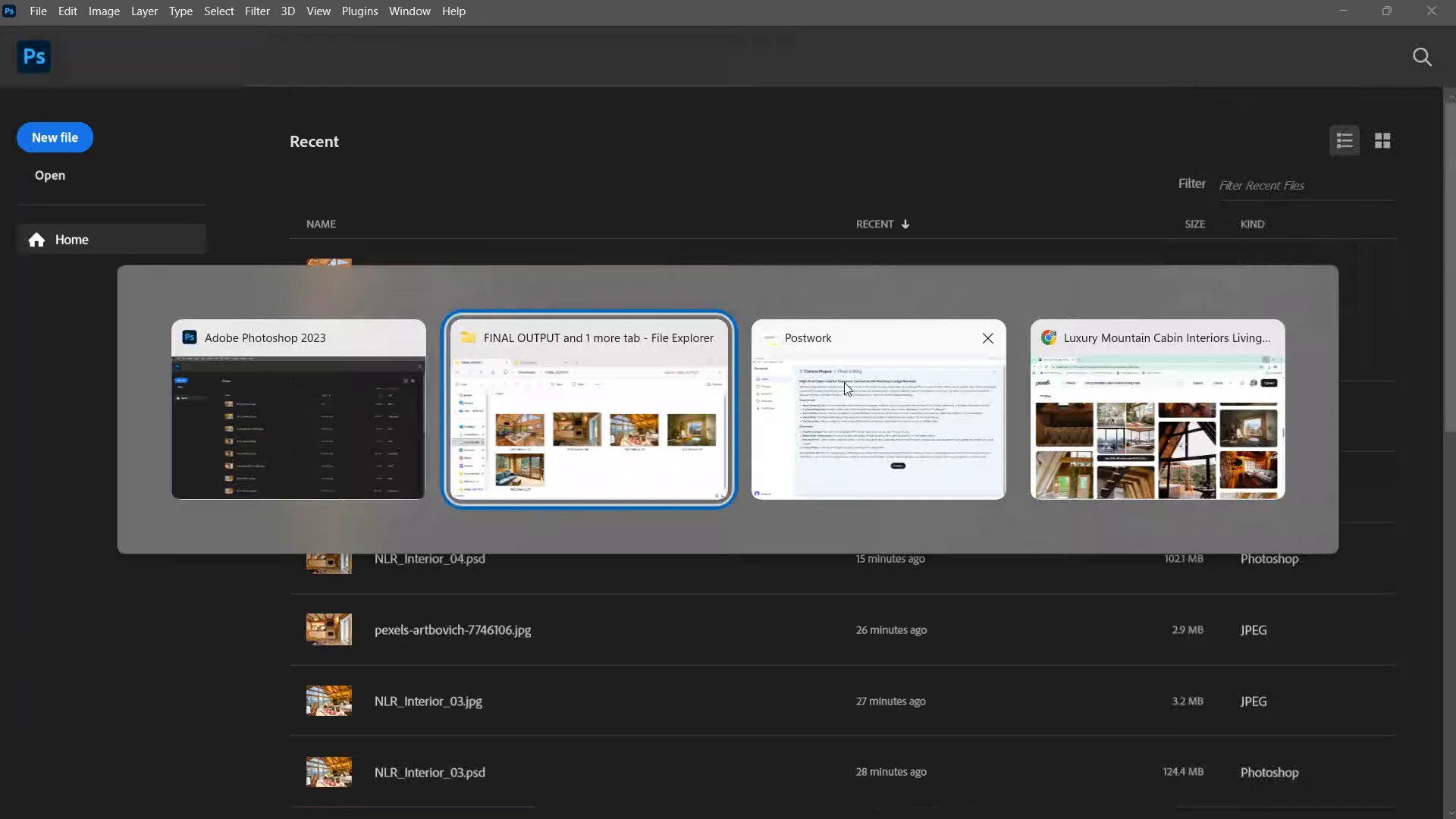 
left_click([844, 382])